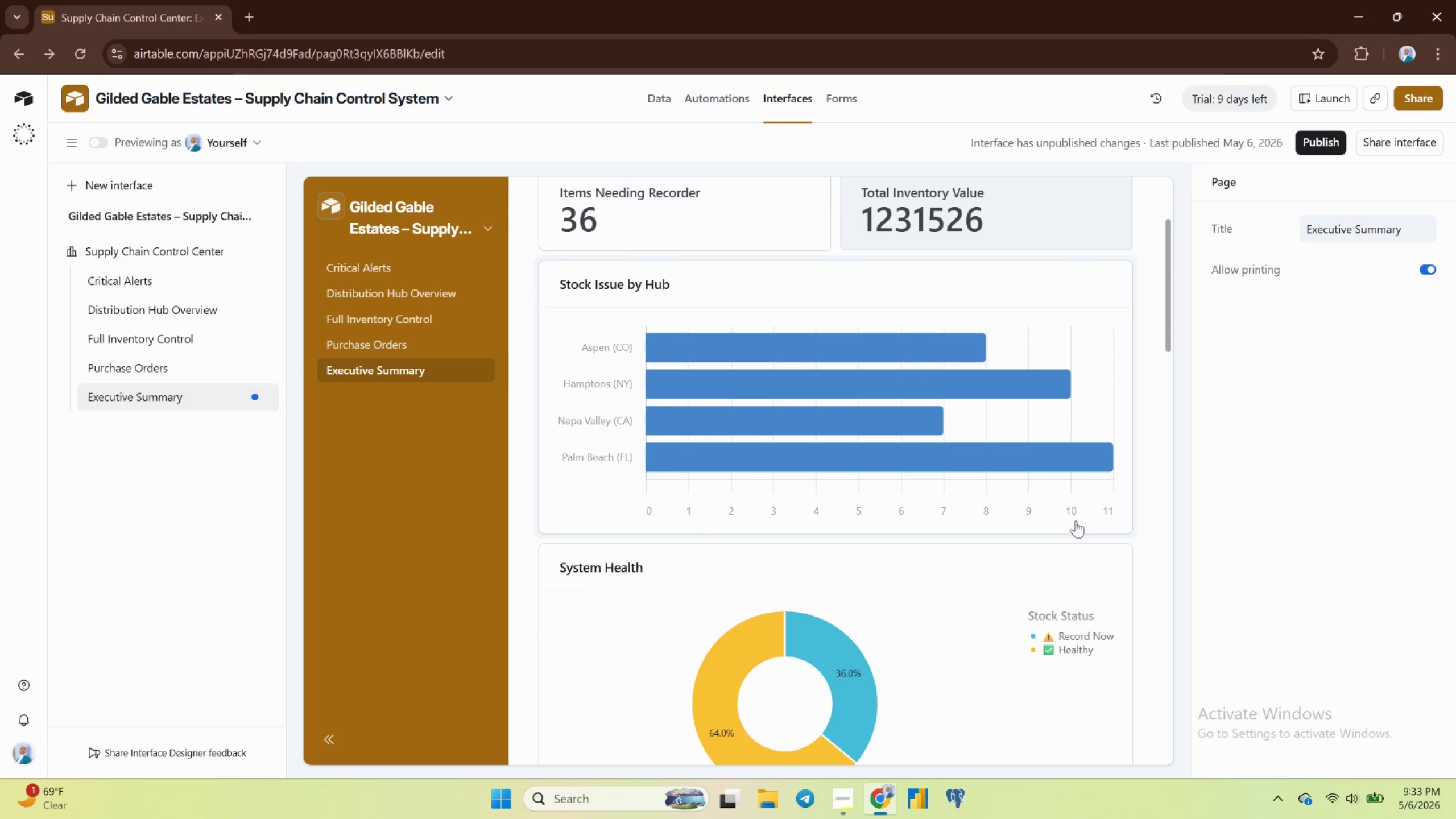 
scroll: coordinate [1077, 519], scroll_direction: up, amount: 3.0
 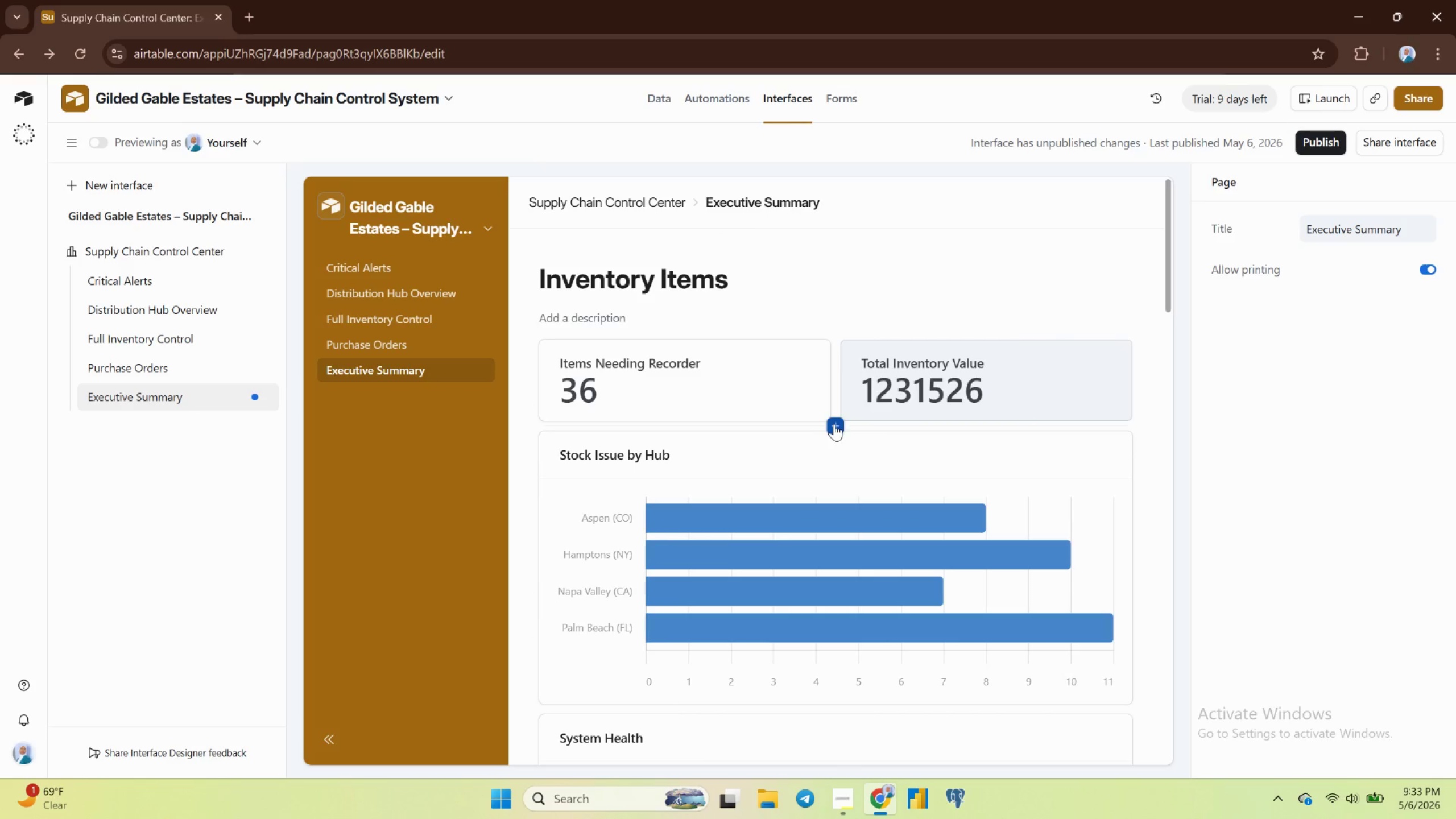 
left_click([835, 424])
 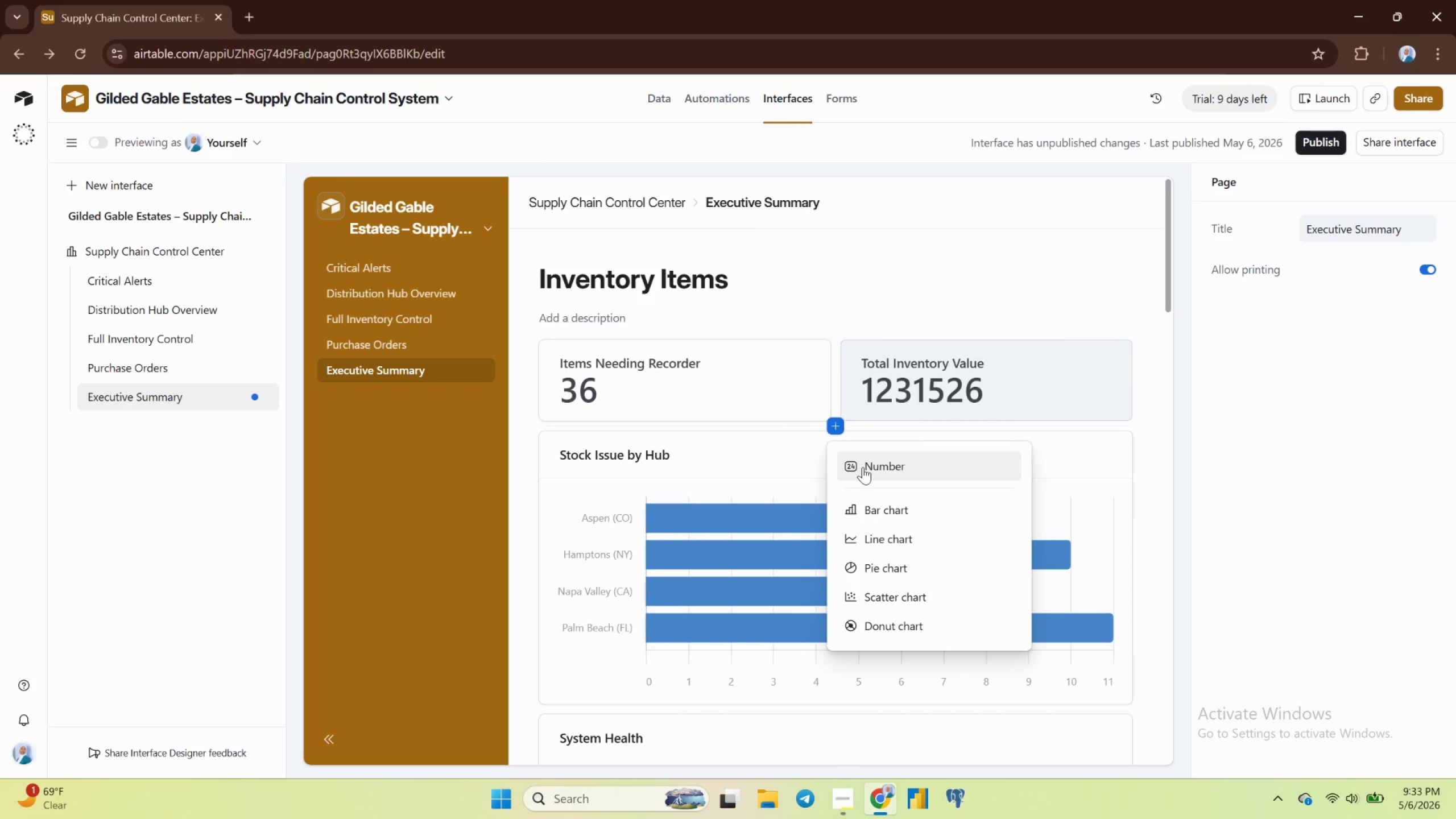 
left_click([863, 467])
 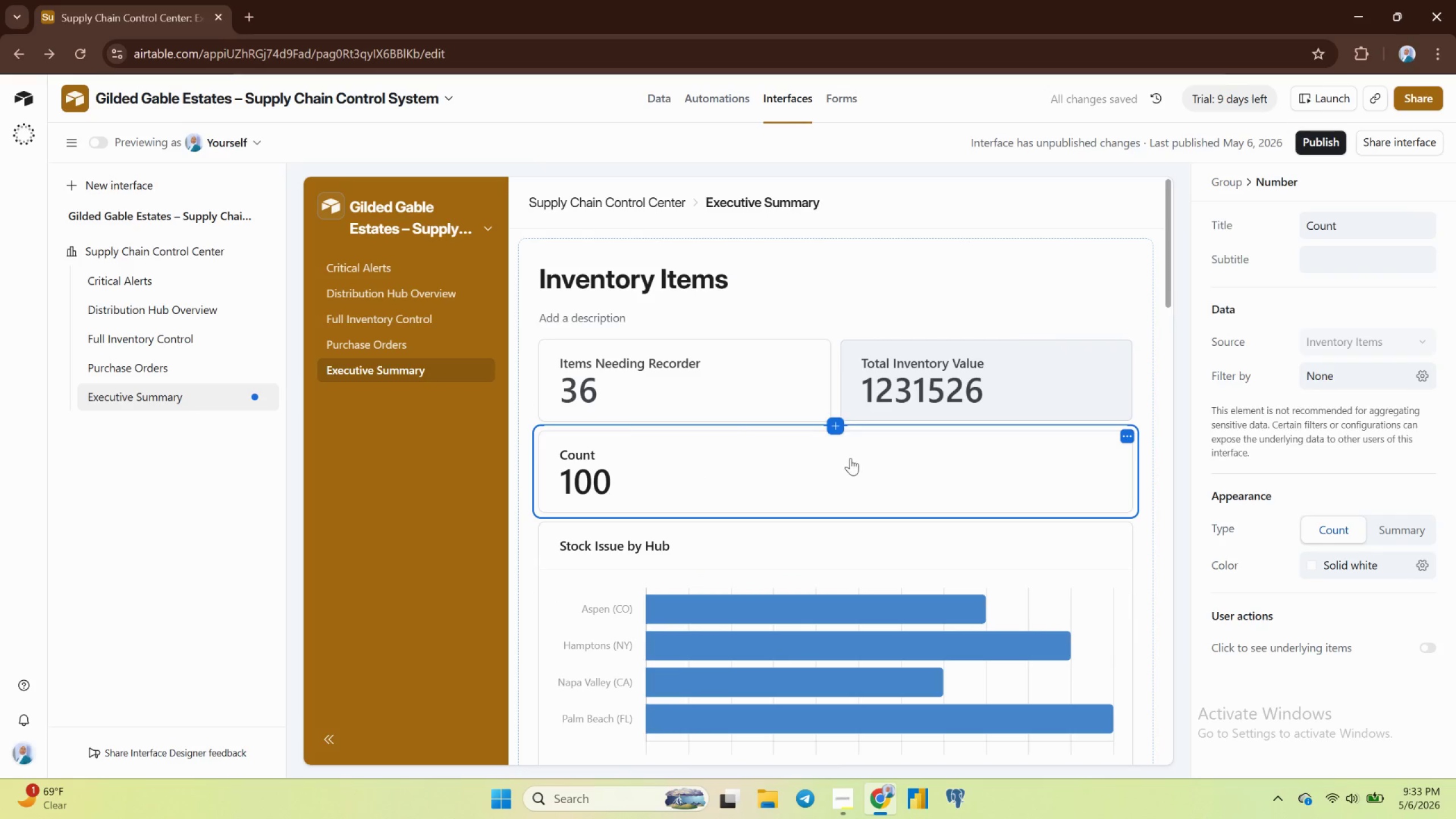 
left_click([851, 458])
 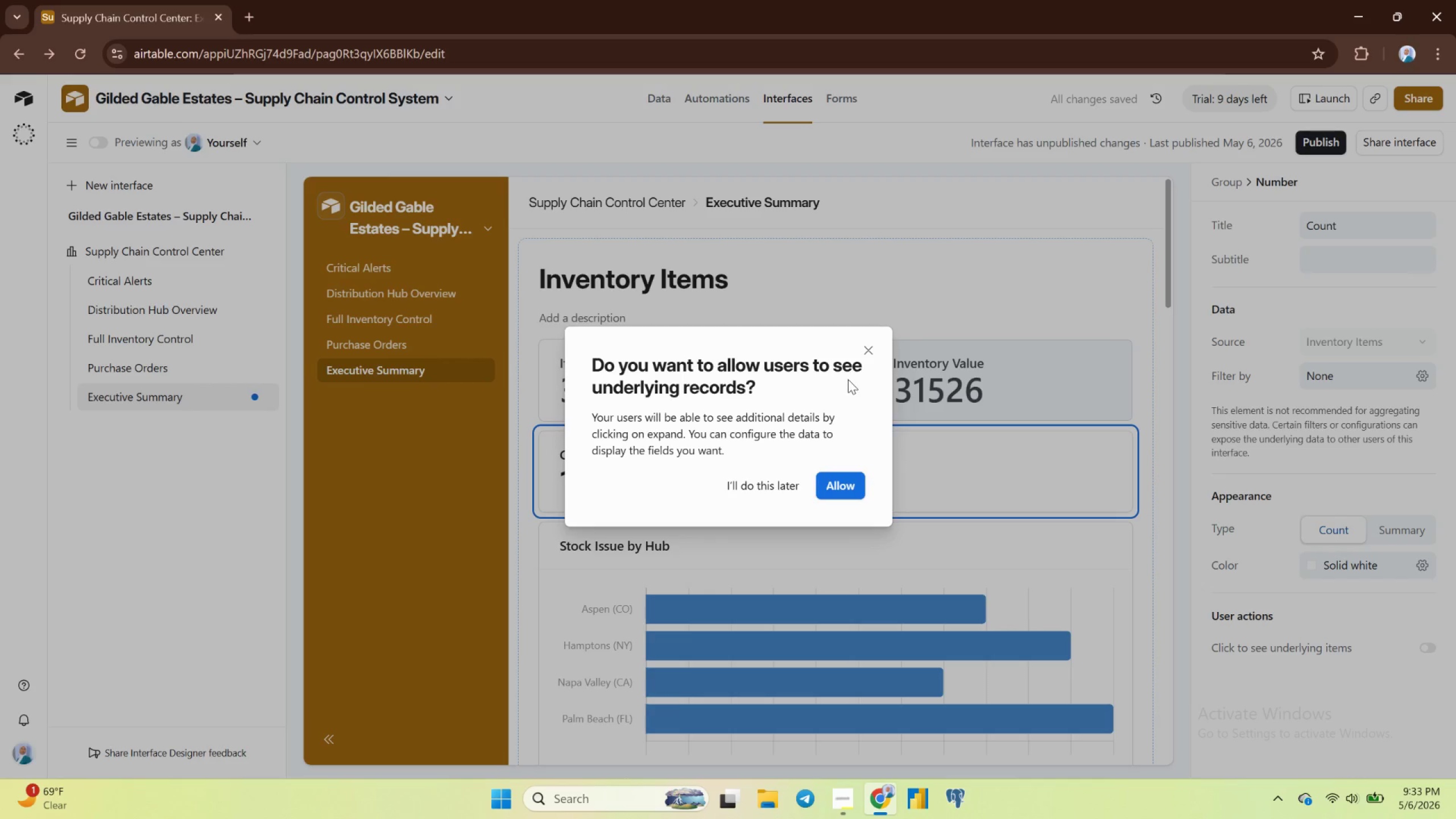 
left_click([868, 356])
 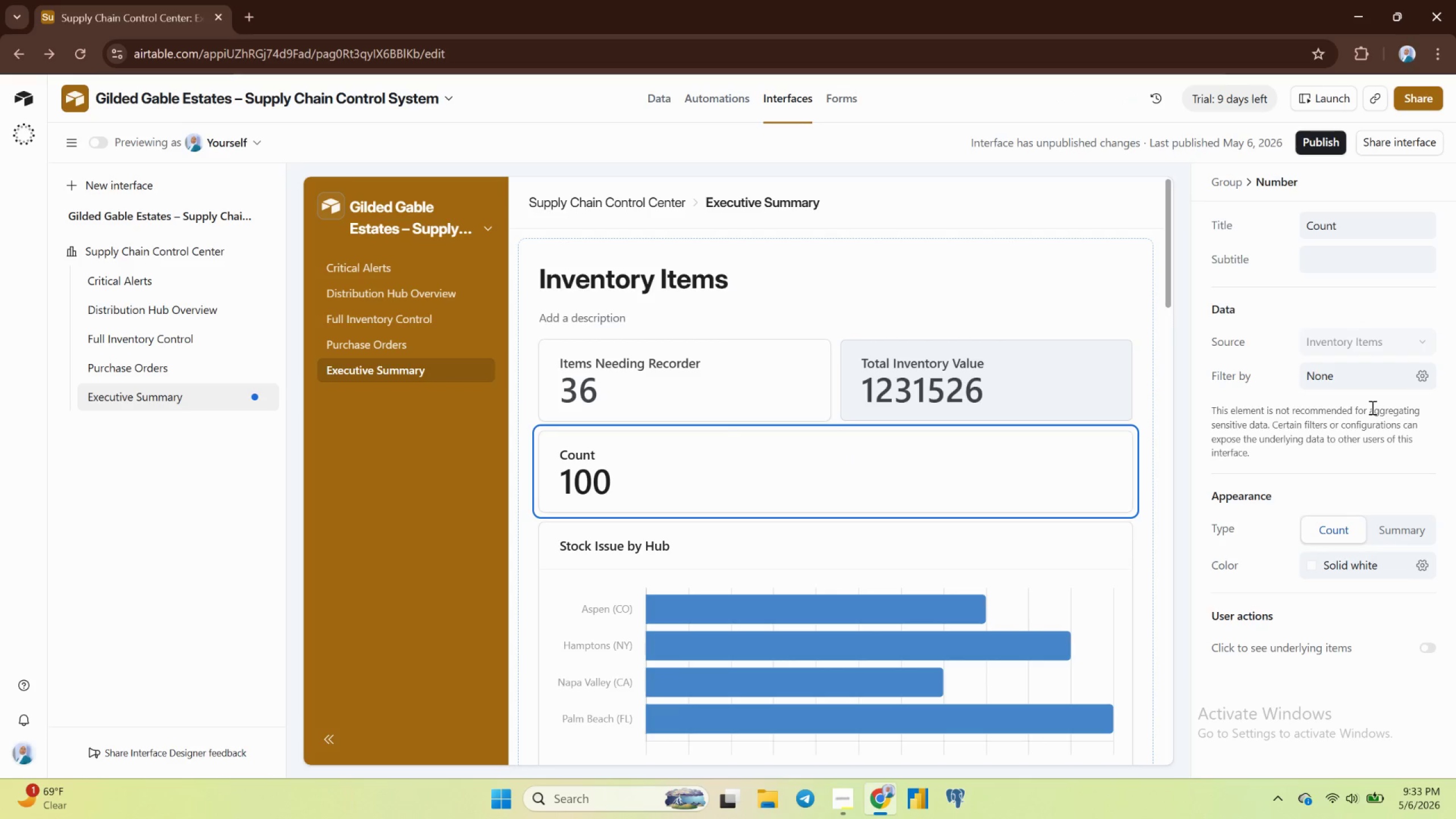 
left_click([1353, 339])
 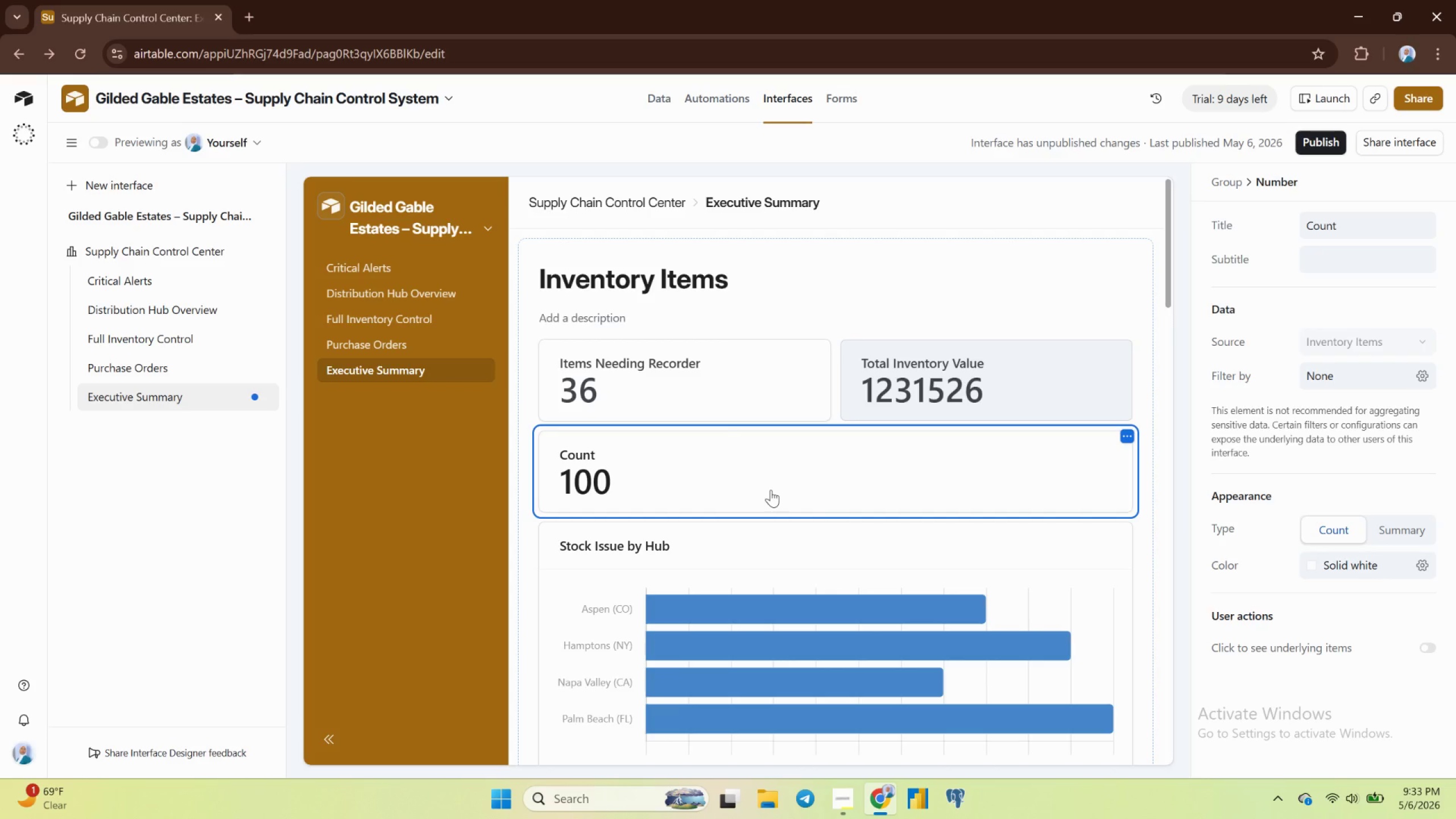 
wait(37.65)
 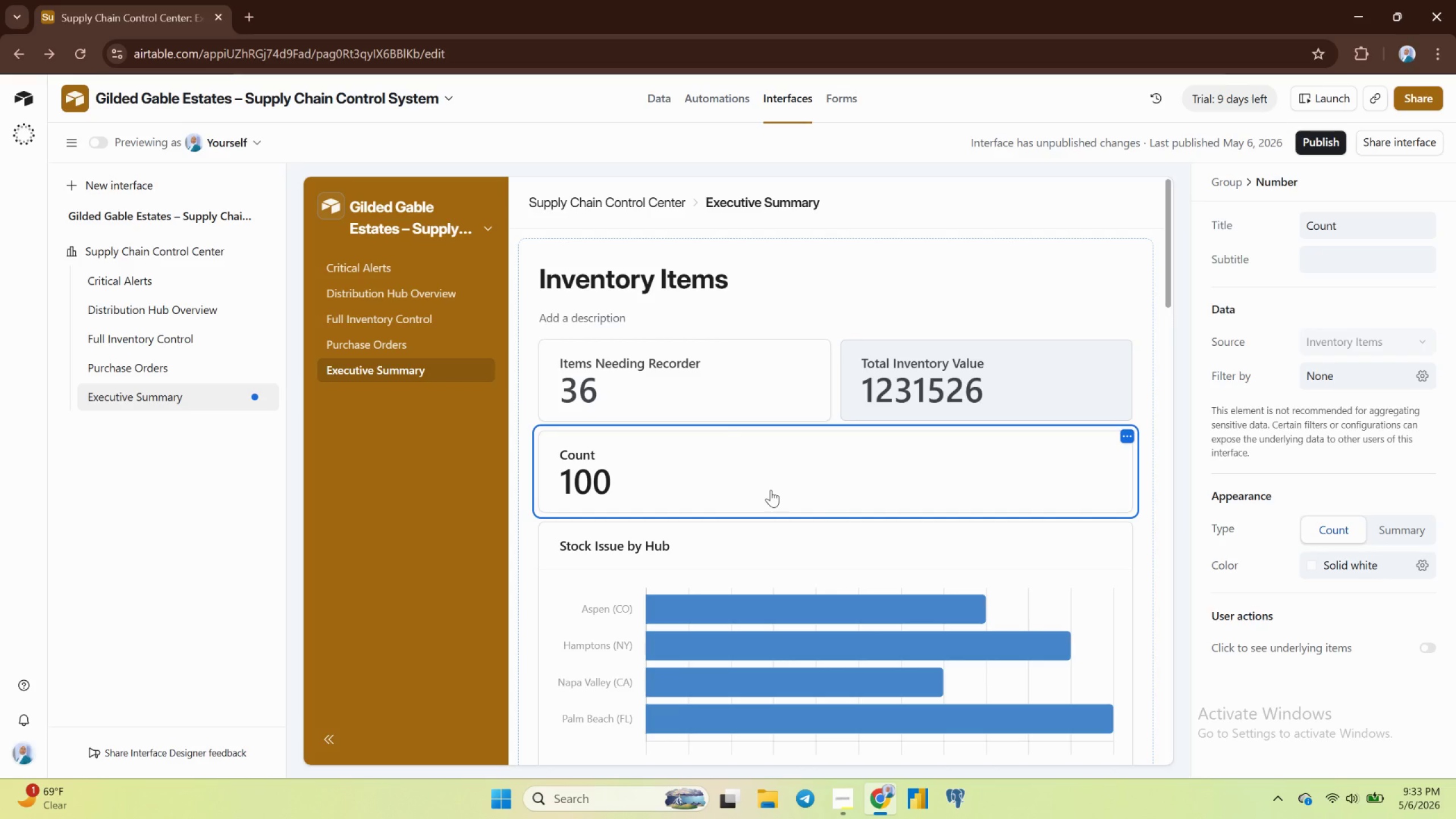 
scroll: coordinate [771, 490], scroll_direction: down, amount: 4.0
 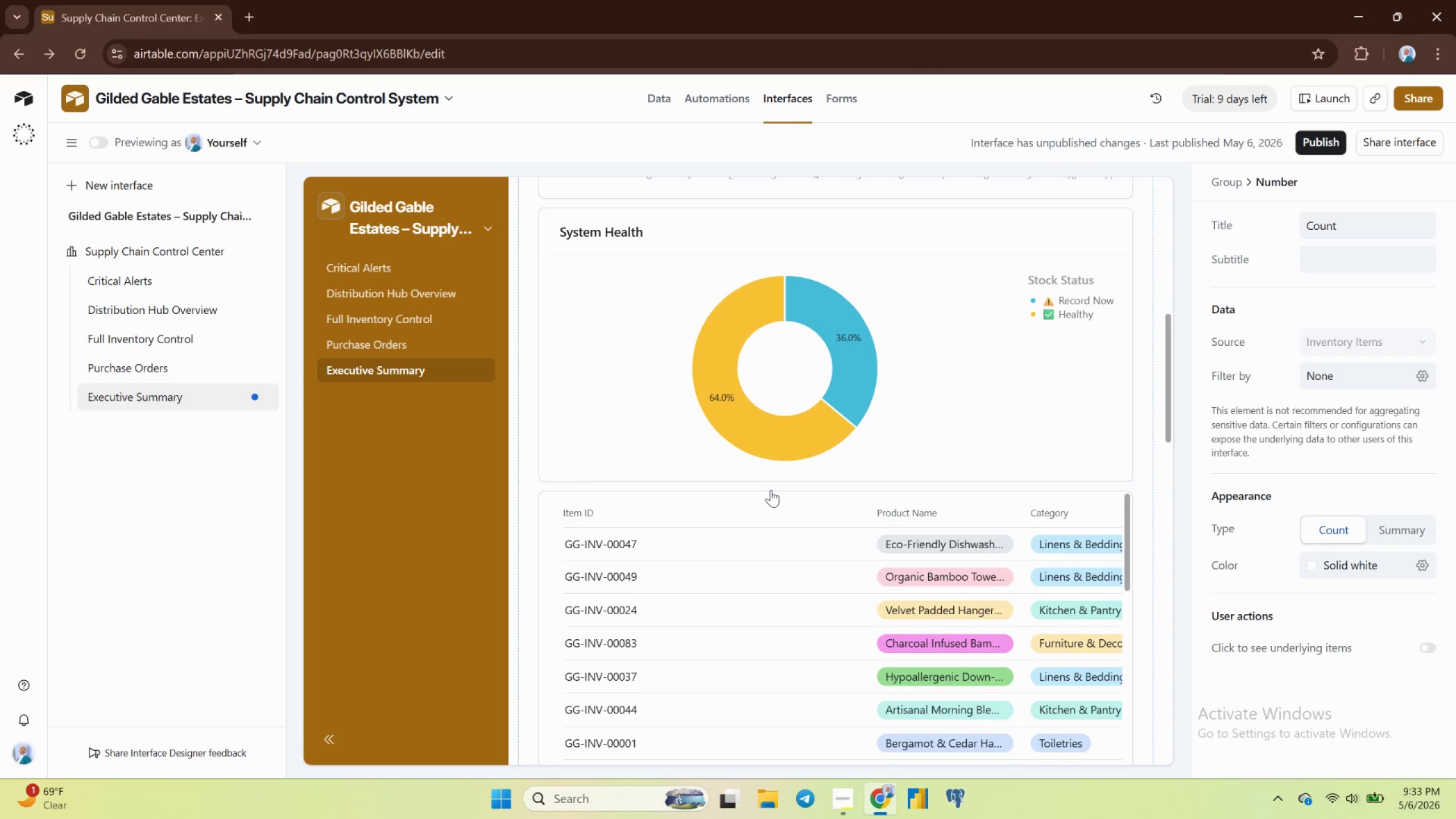 
scroll: coordinate [771, 490], scroll_direction: up, amount: 7.0
 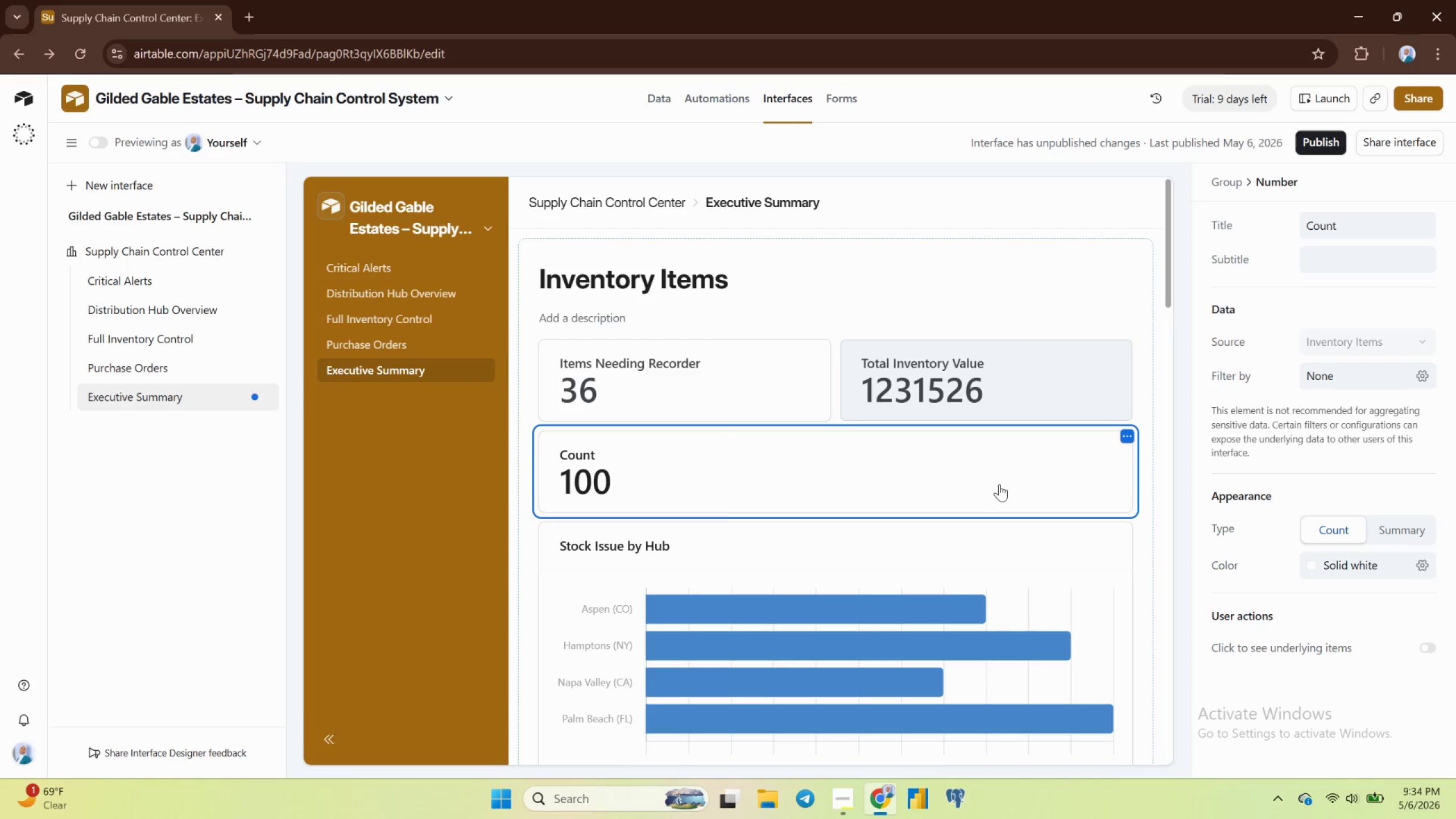 
wait(43.78)
 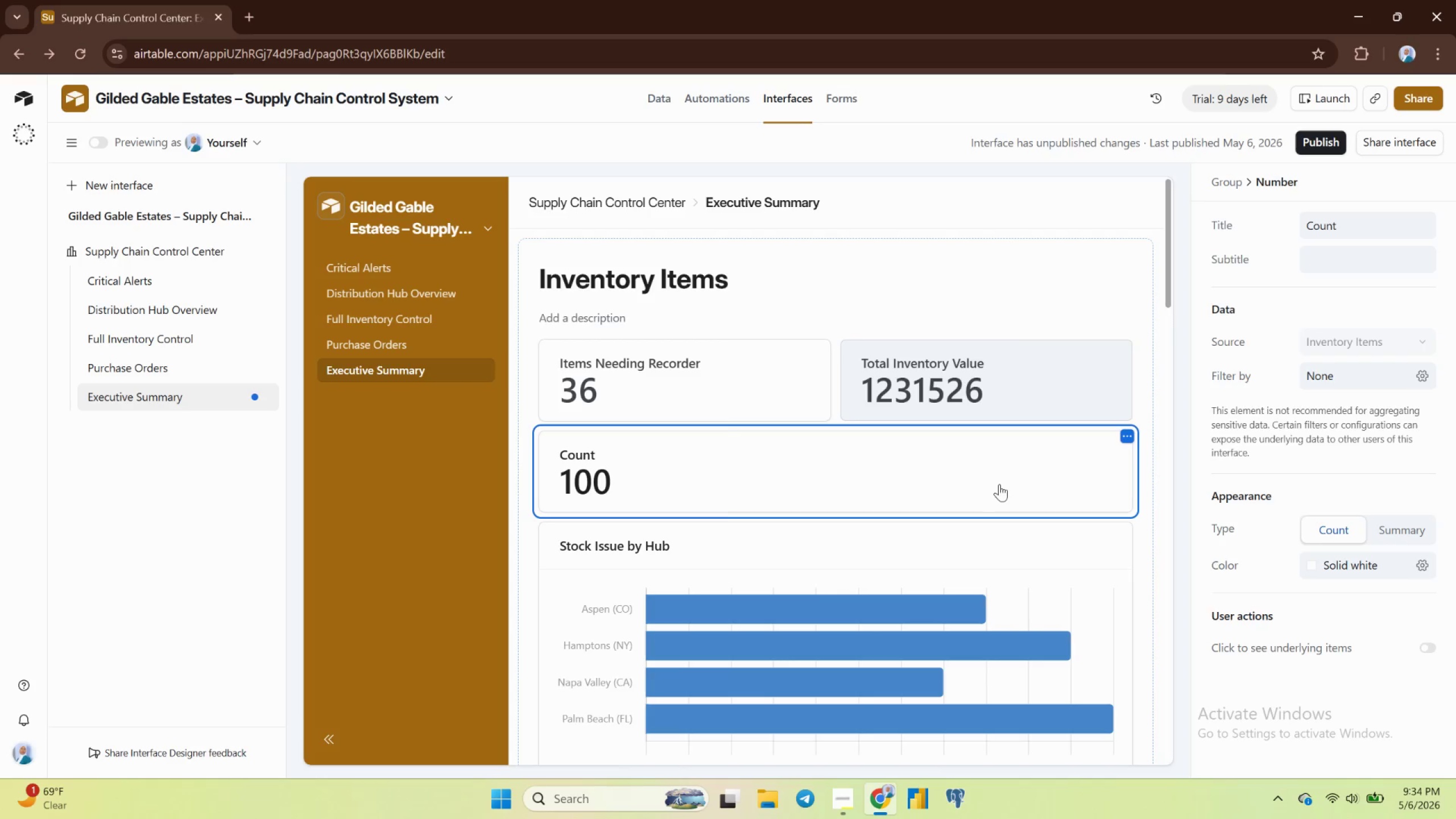 
left_click([592, 469])
 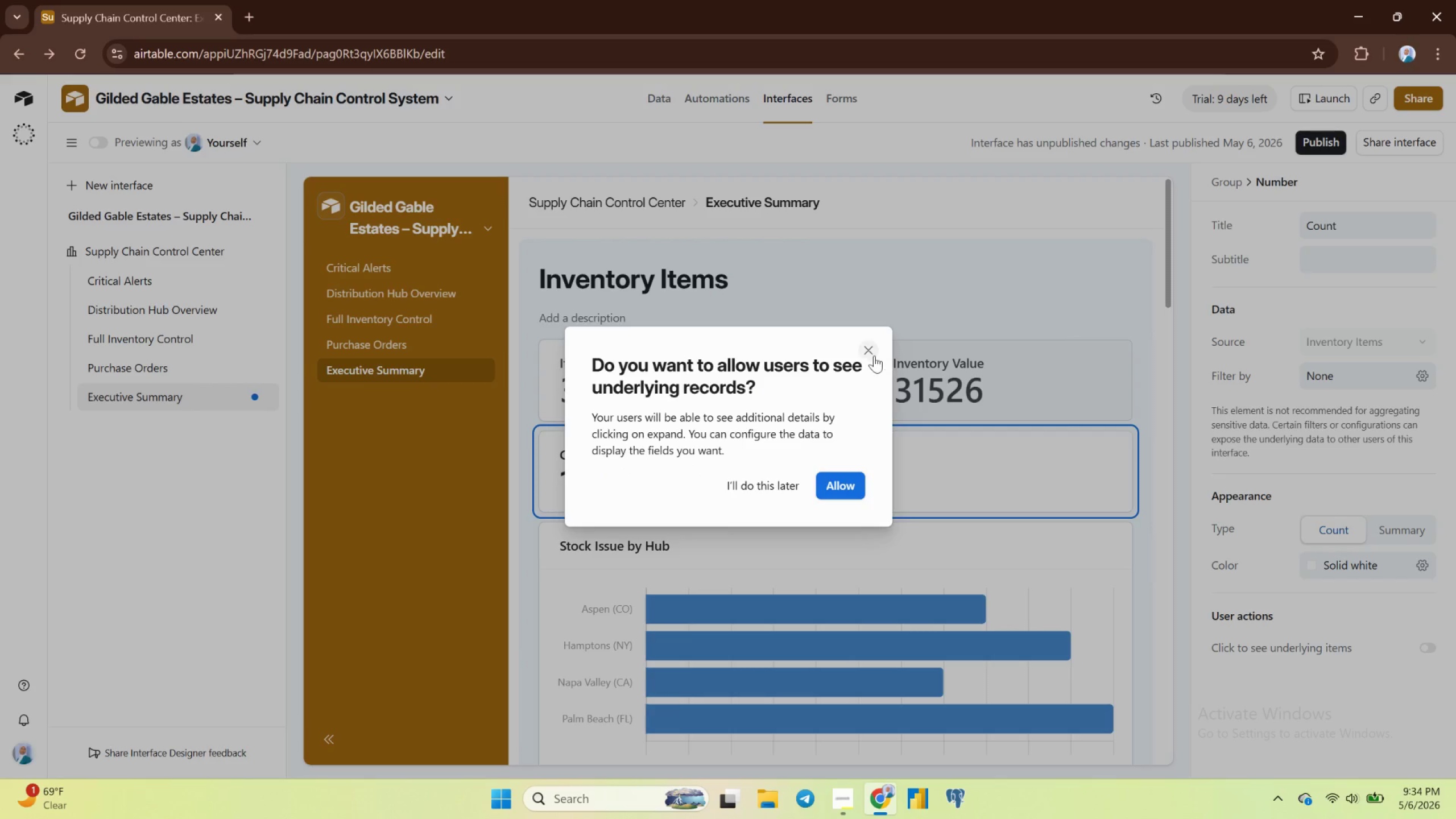 
left_click([867, 348])
 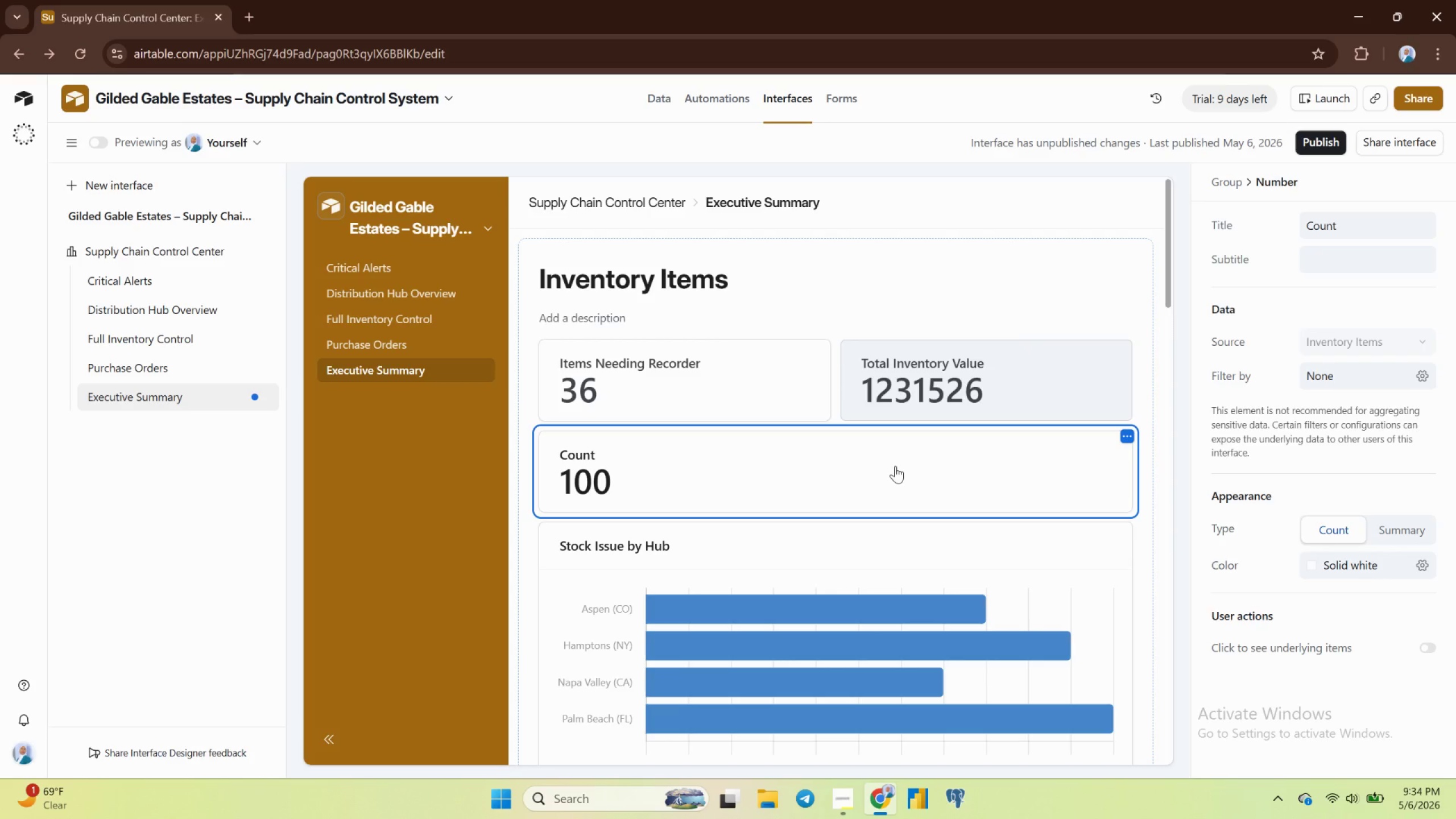 
wait(6.45)
 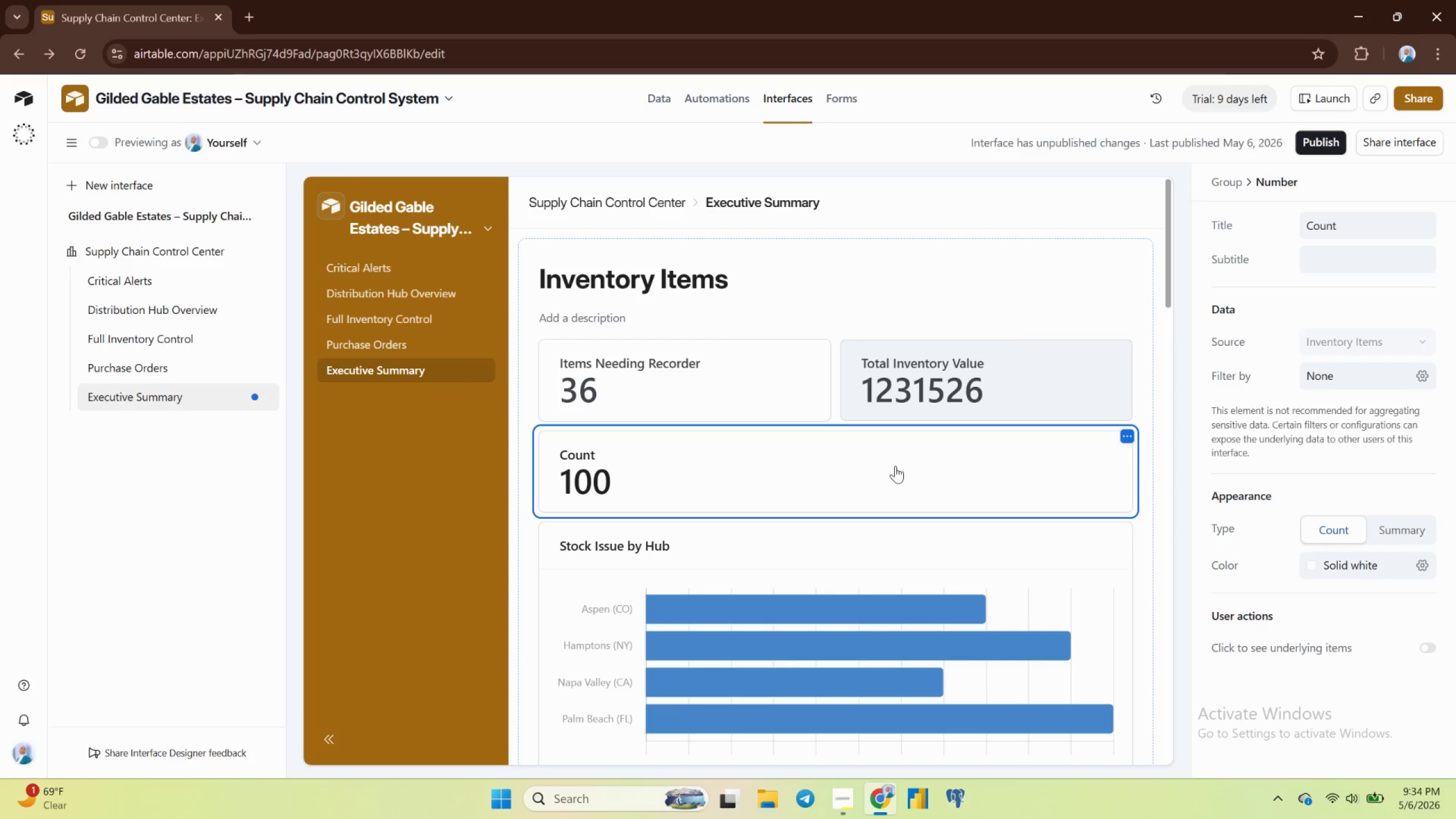 
left_click([1127, 444])
 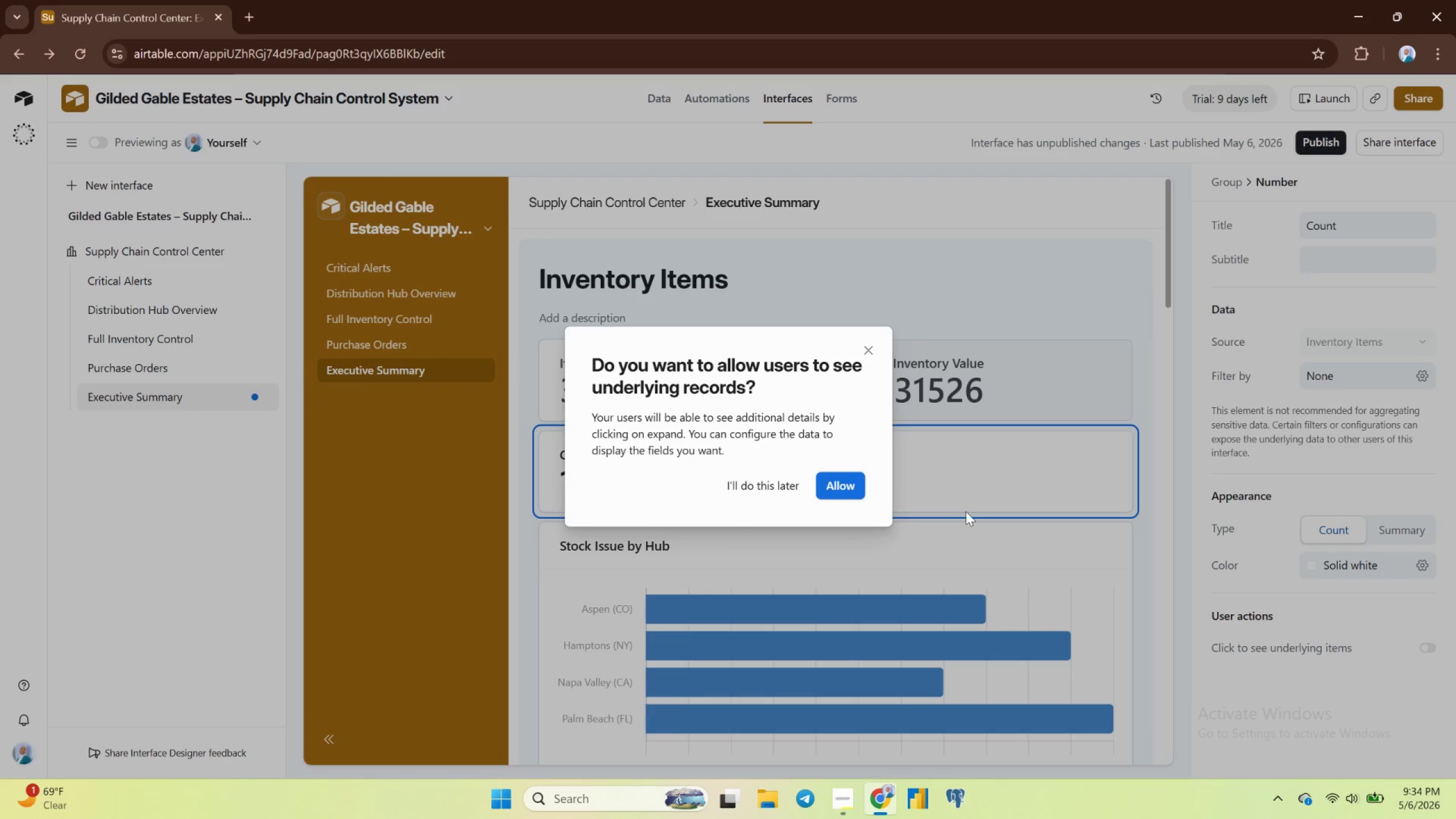 
left_click([970, 506])
 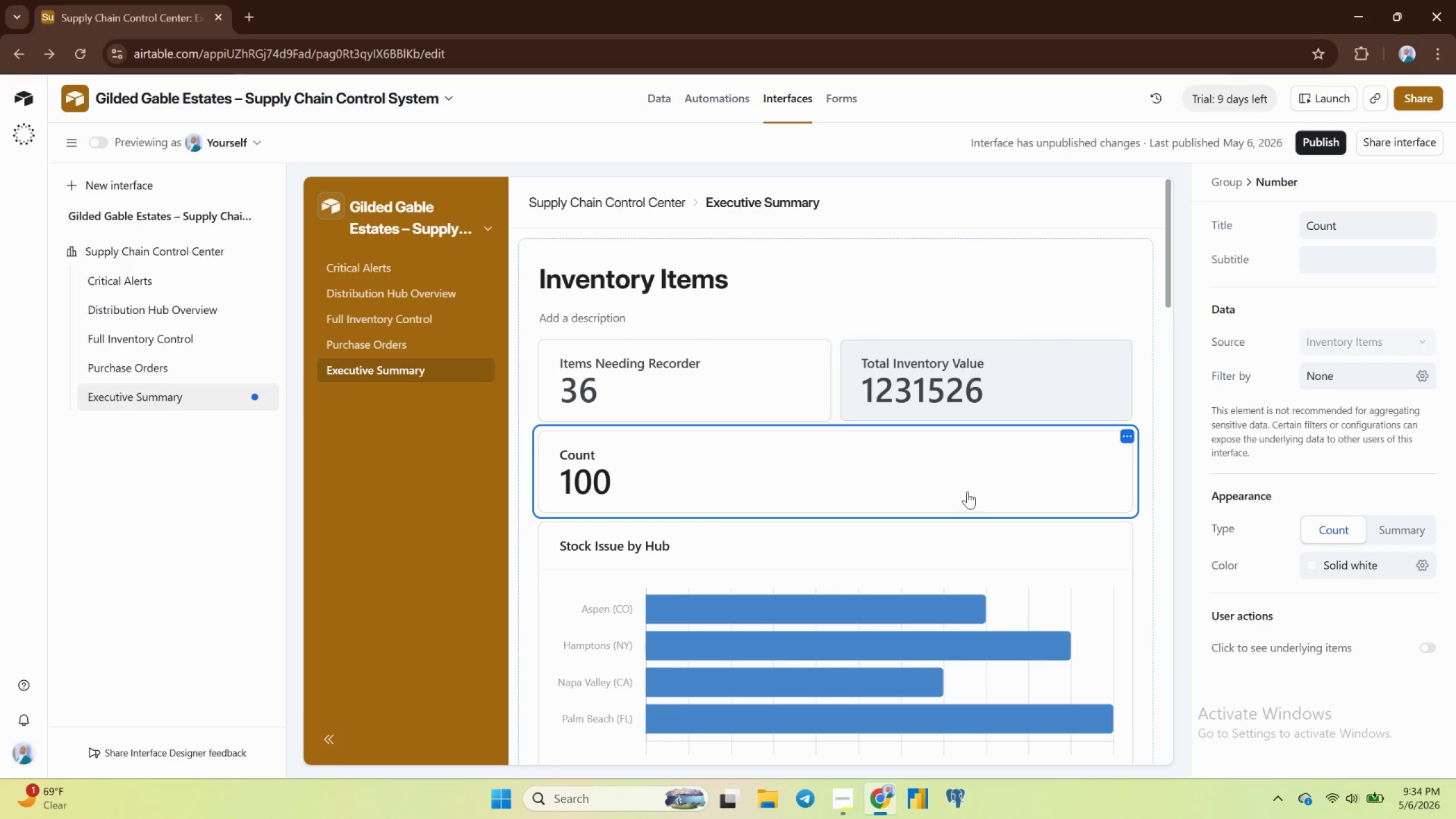 
key(Backspace)
 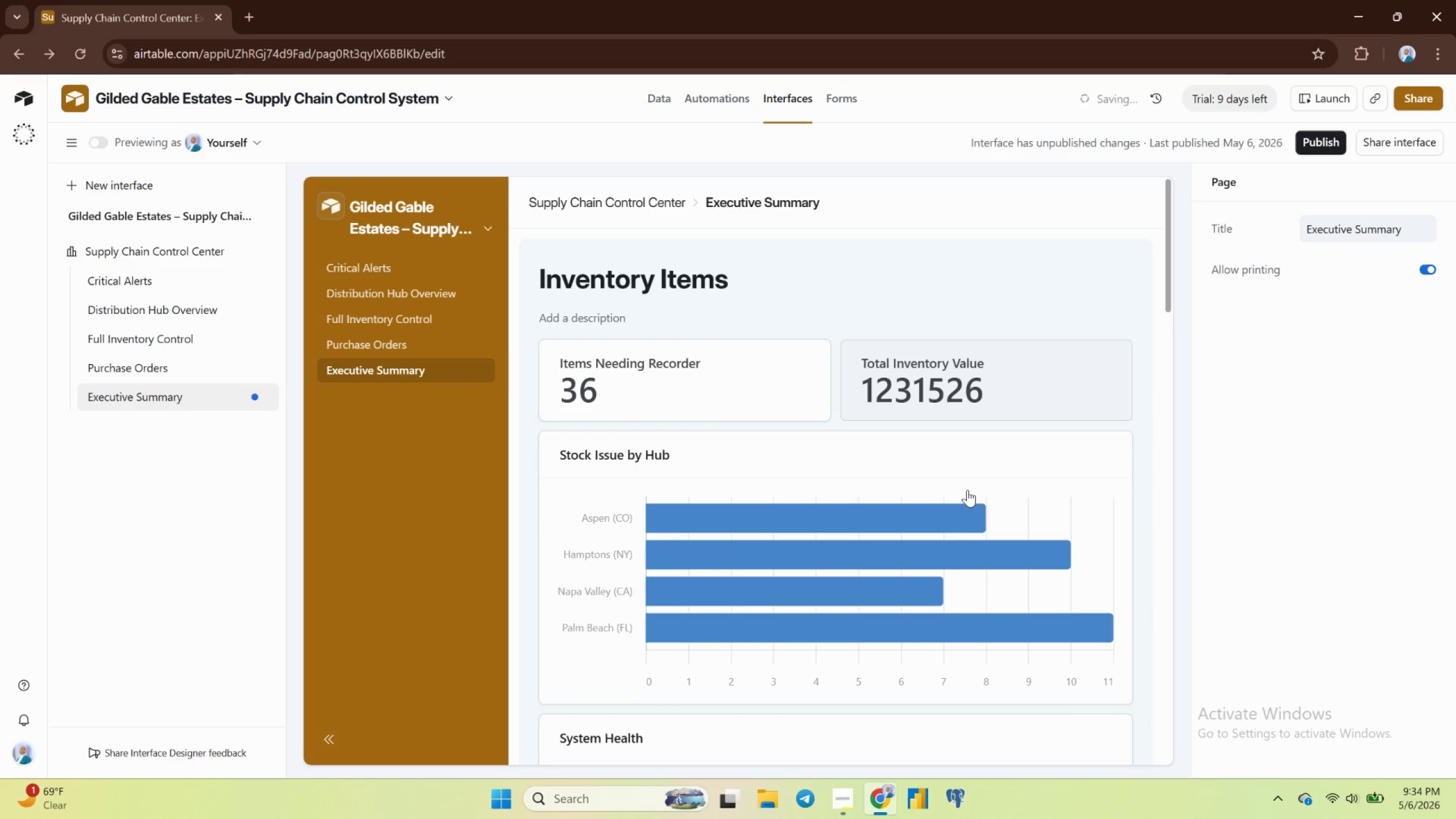 
scroll: coordinate [967, 493], scroll_direction: down, amount: 16.0
 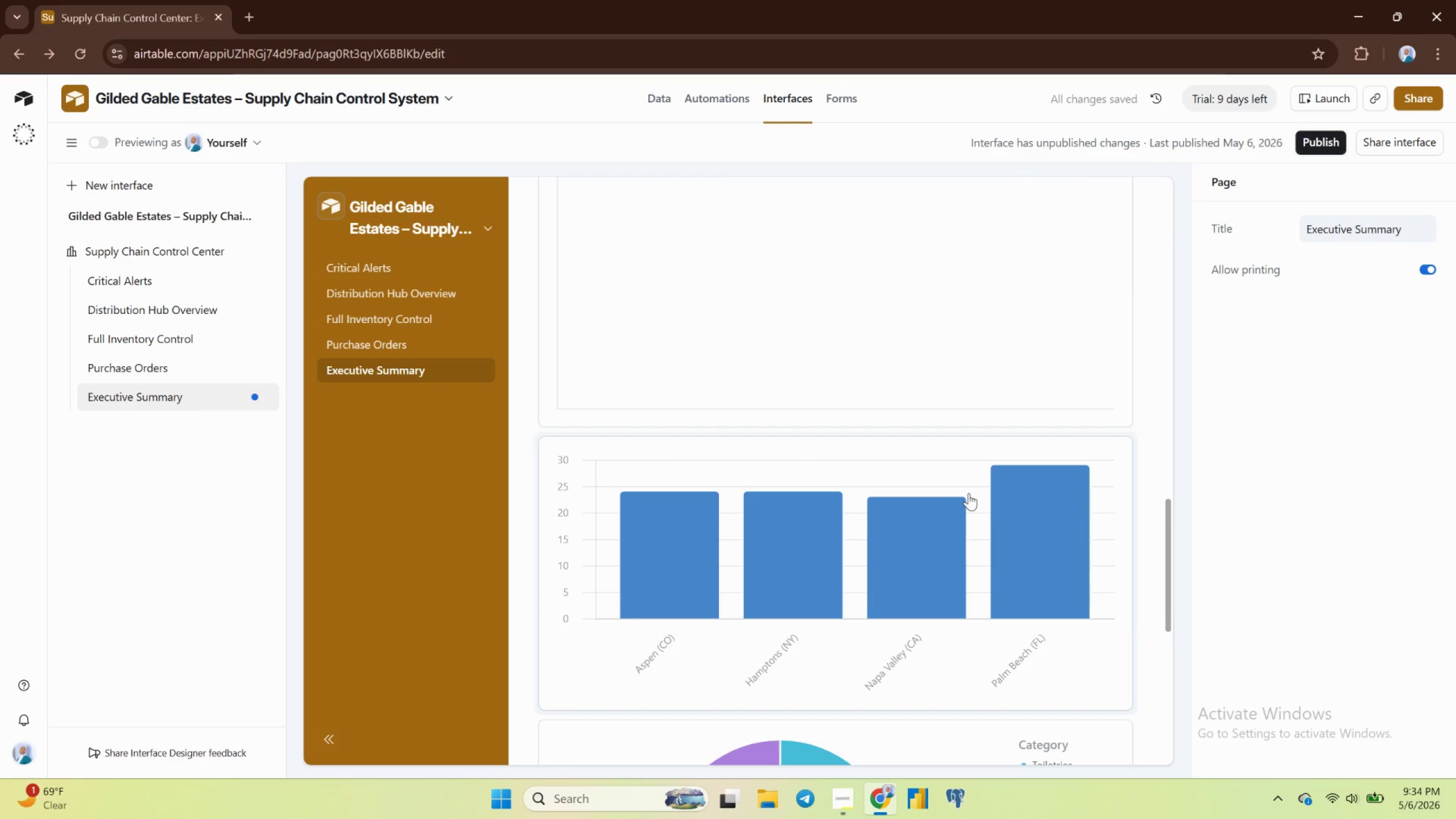 
scroll: coordinate [969, 493], scroll_direction: up, amount: 3.0
 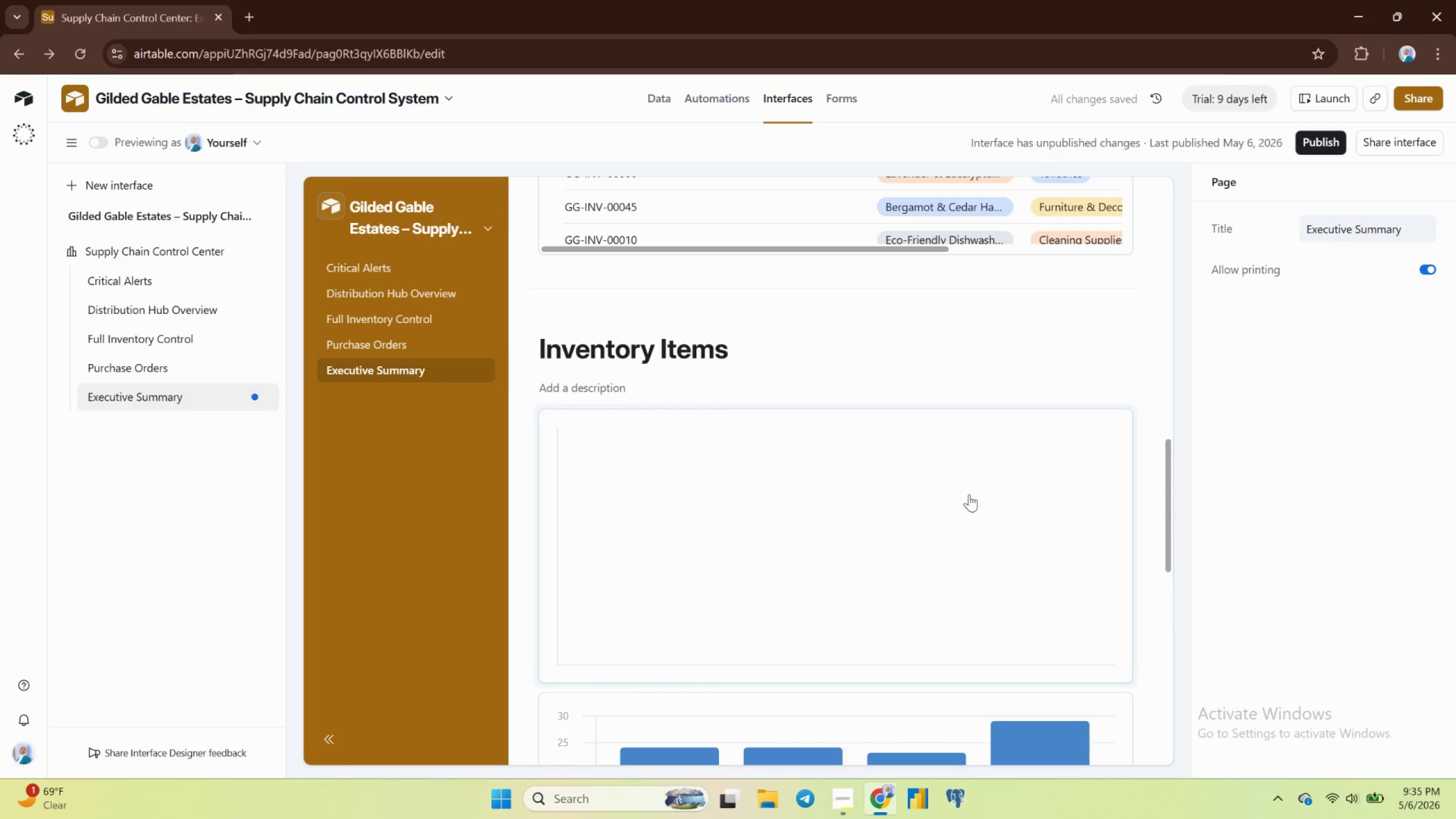 
left_click([969, 495])
 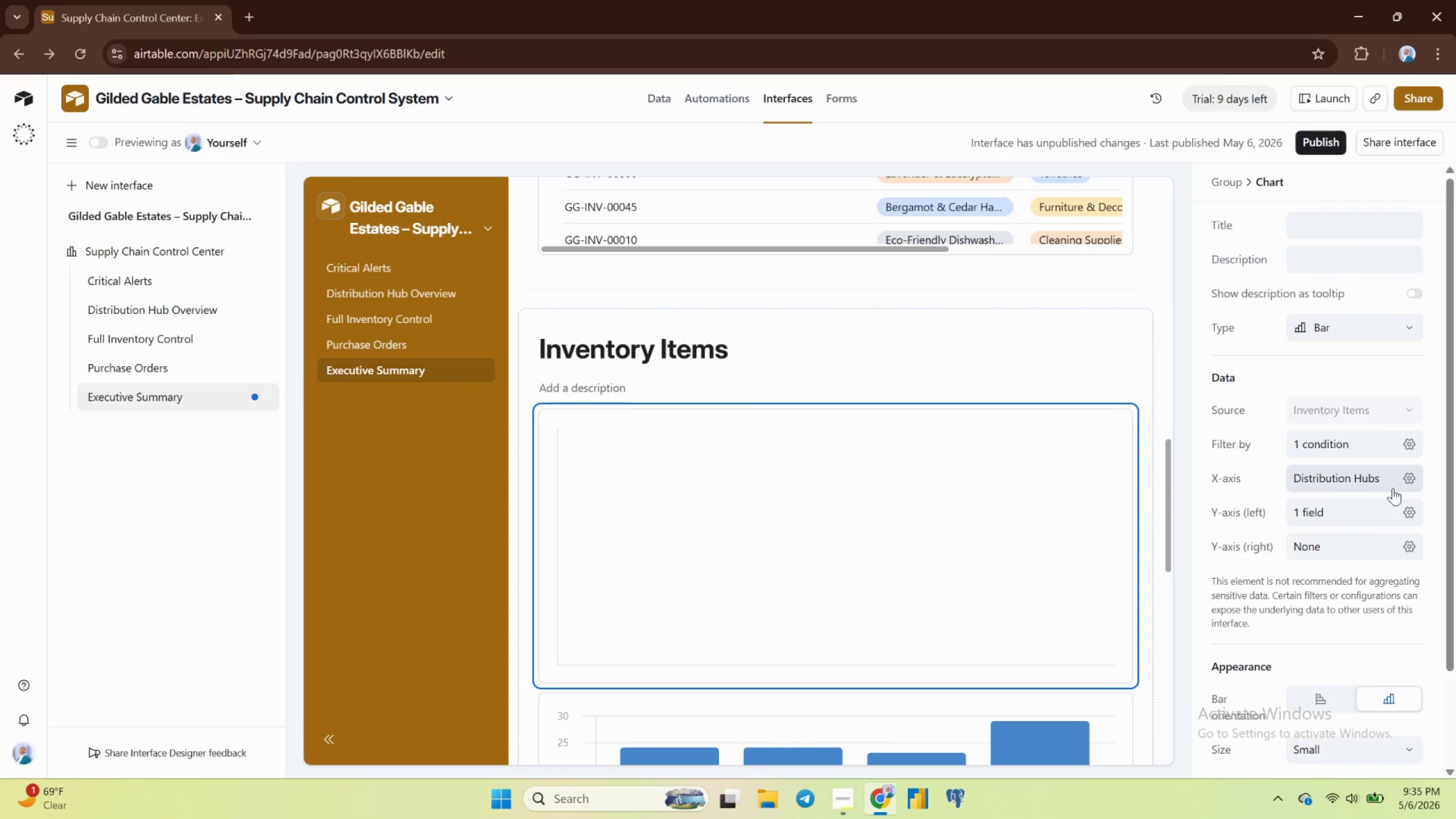 
wait(9.67)
 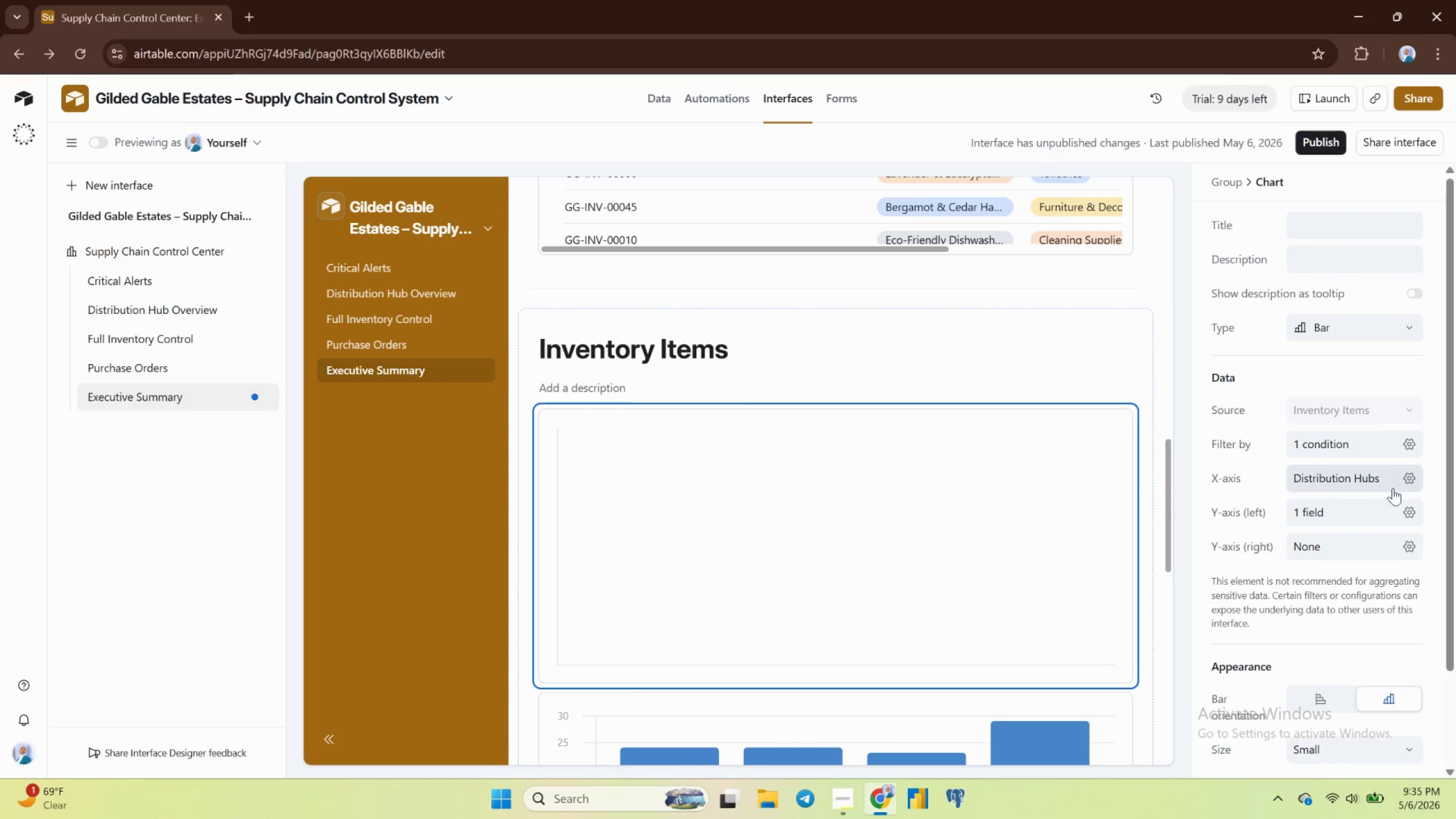 
left_click([1330, 694])
 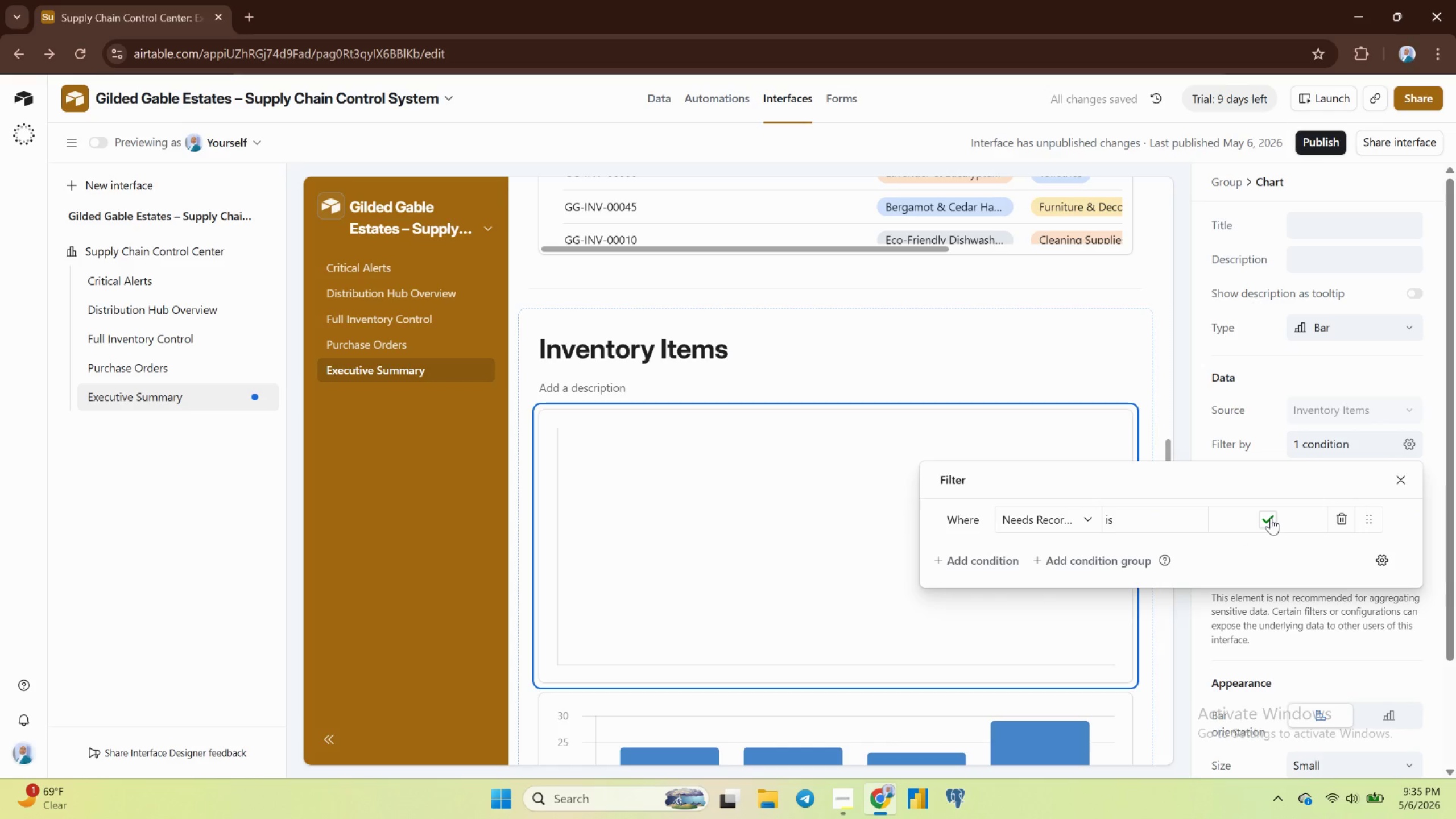 
left_click([1270, 518])
 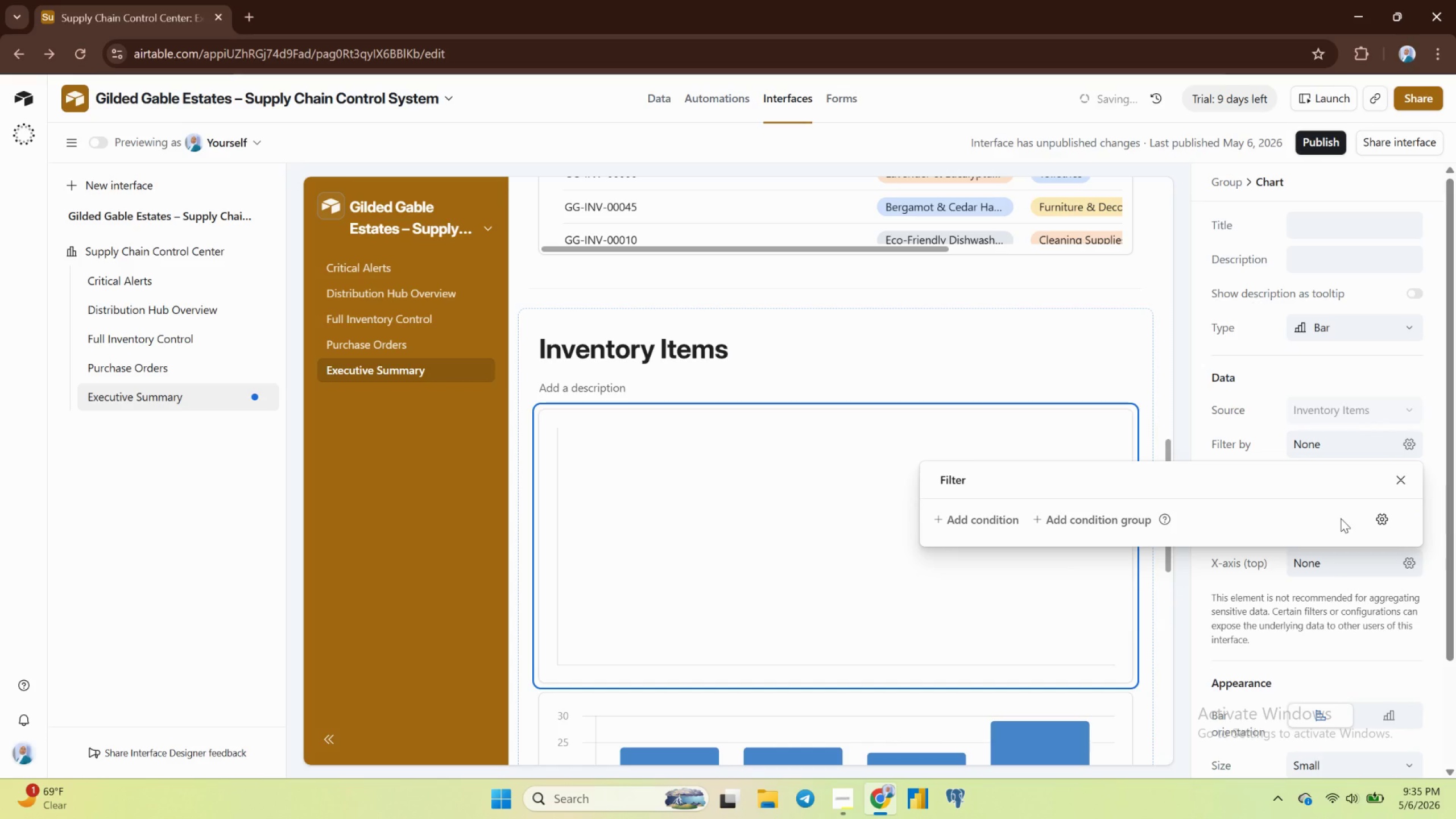 
left_click([1403, 478])
 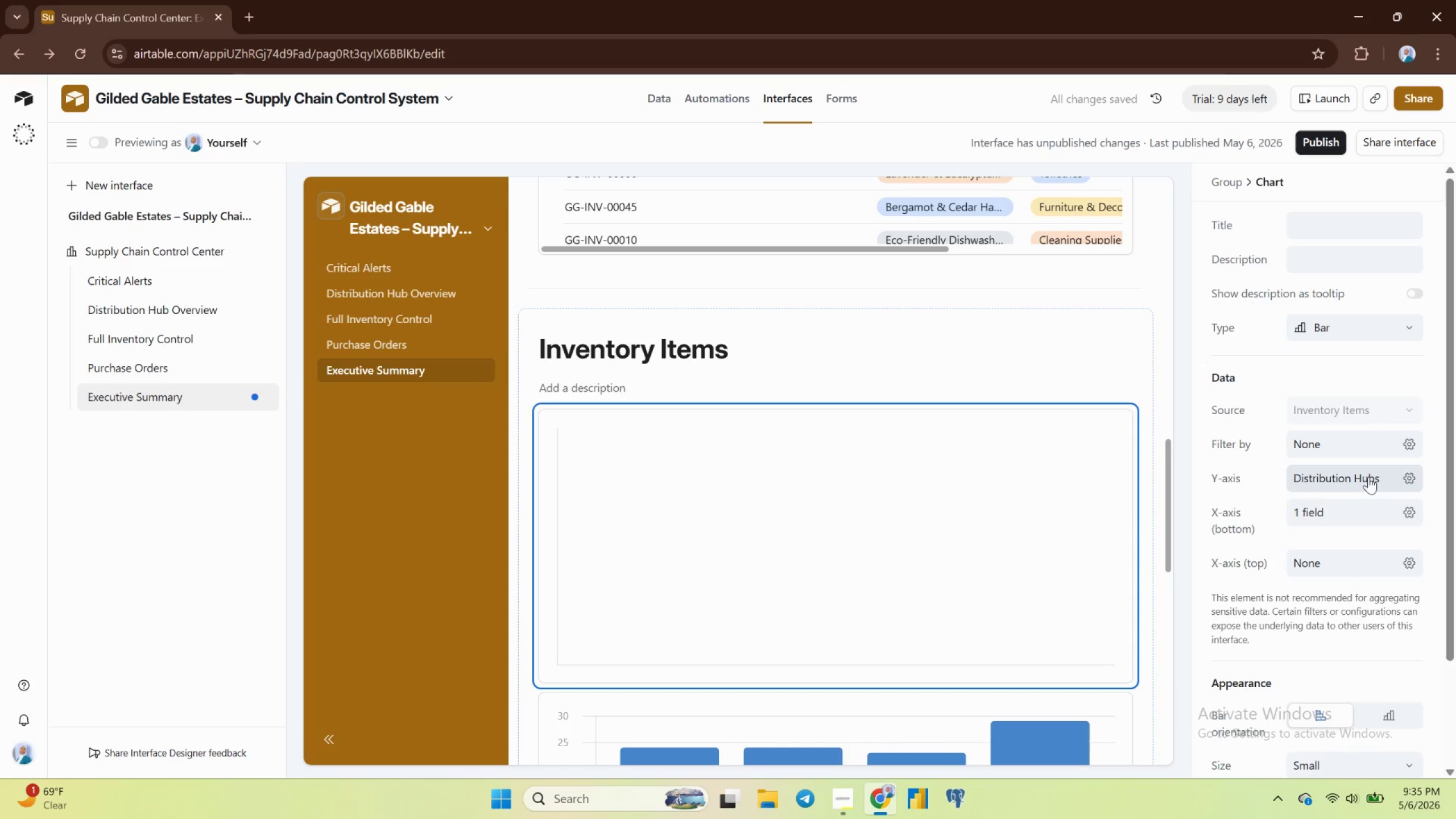 
wait(5.82)
 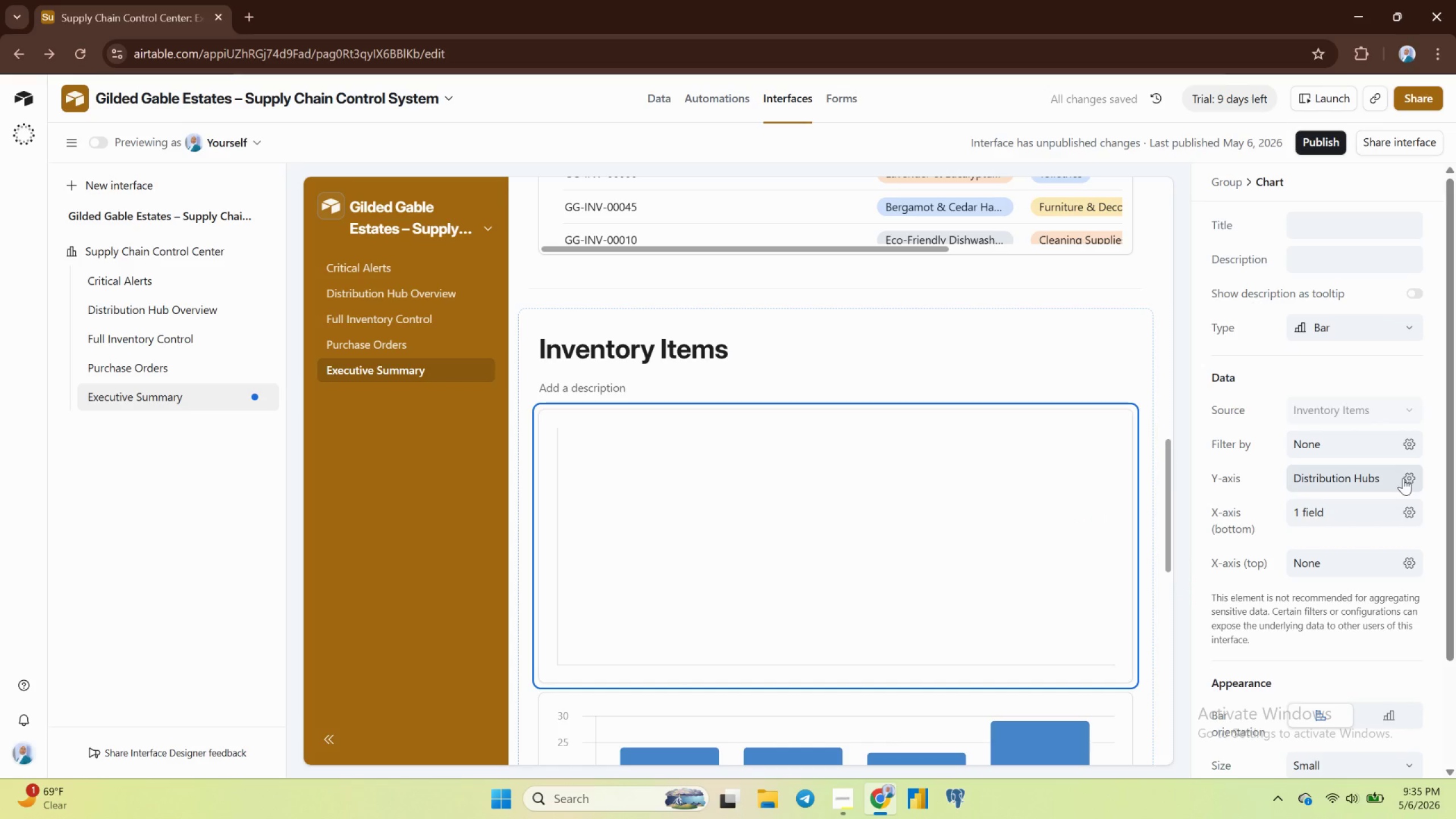 
left_click([1324, 512])
 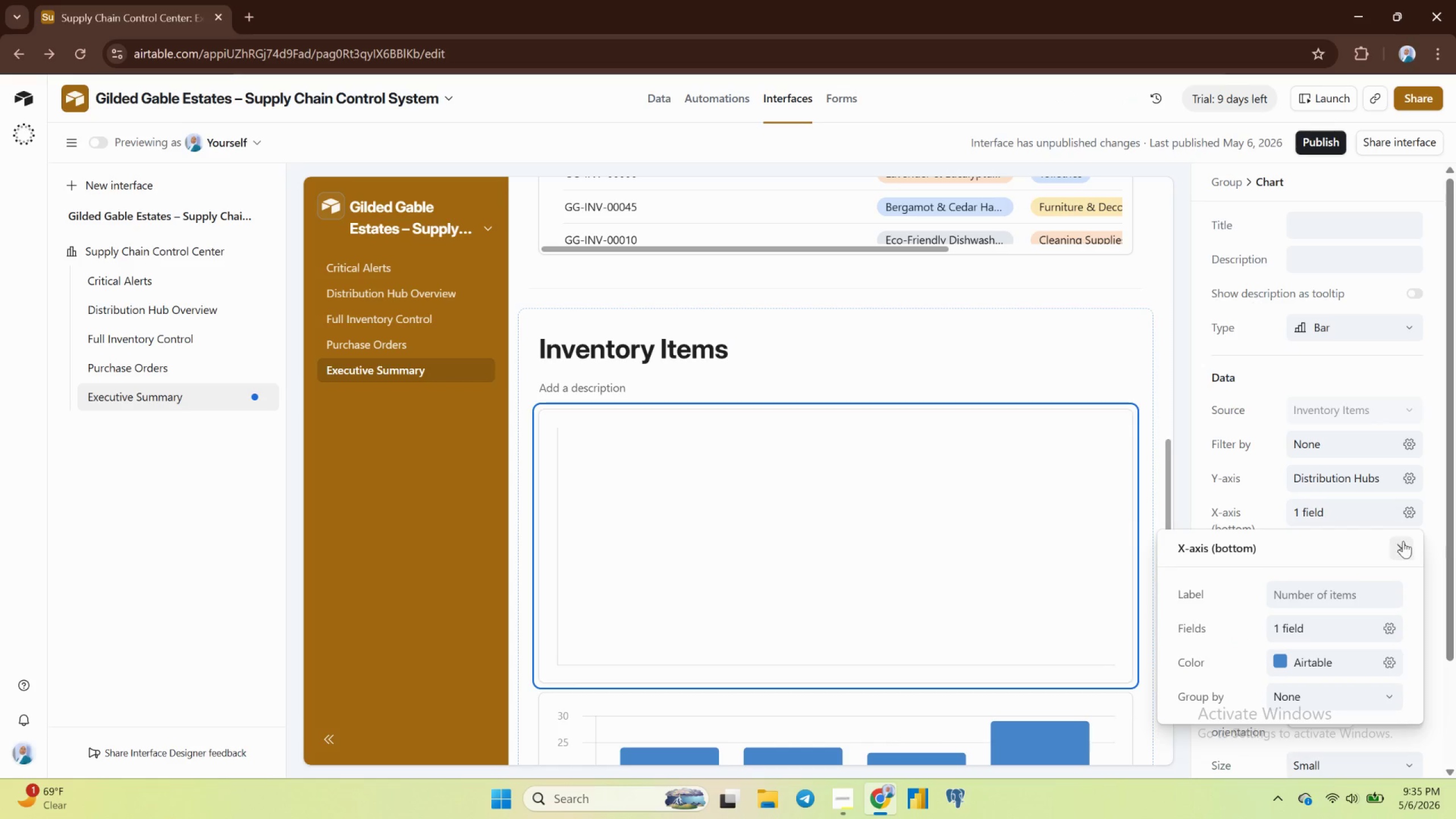 
left_click([1408, 553])
 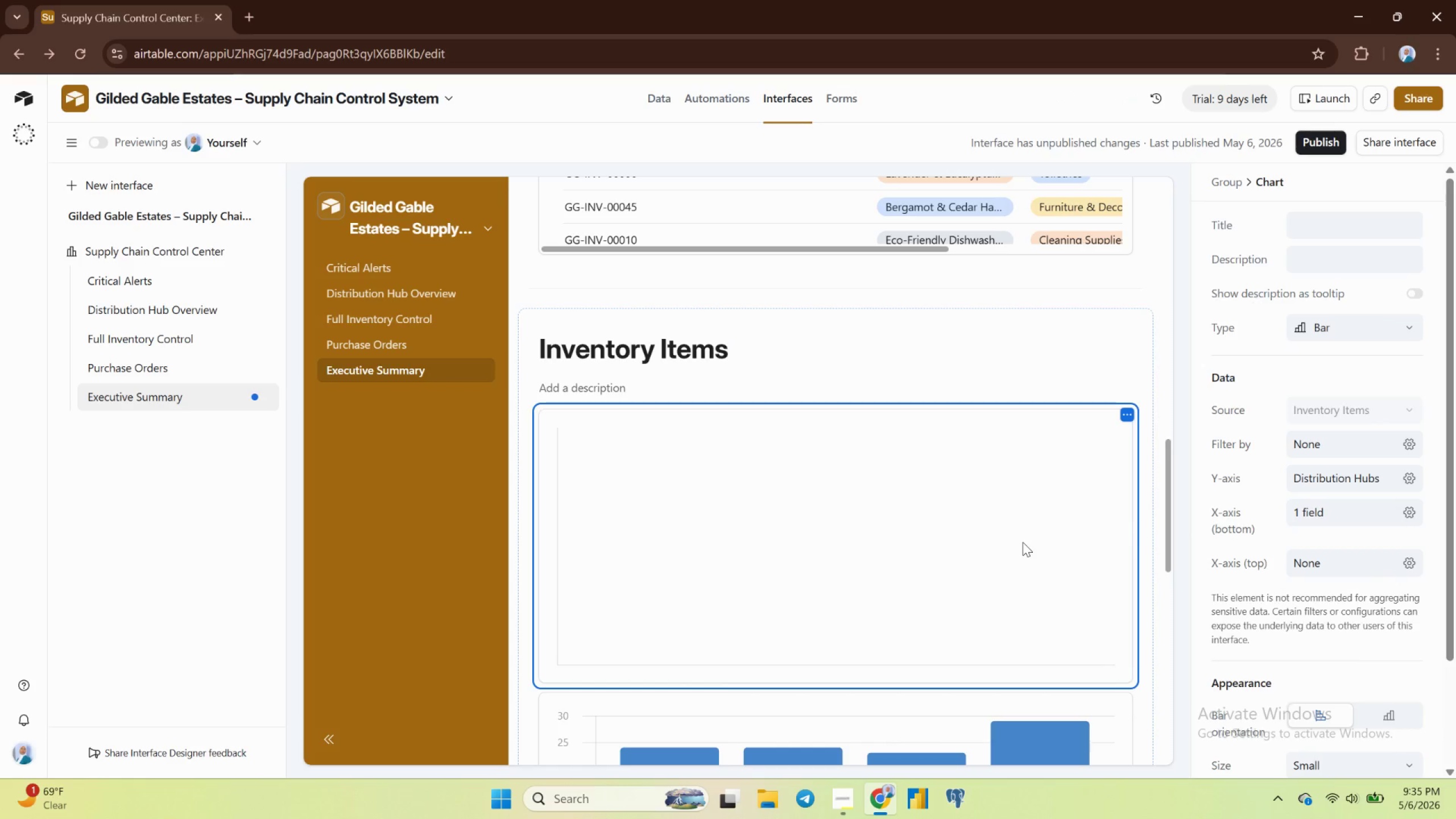 
left_click([1023, 542])
 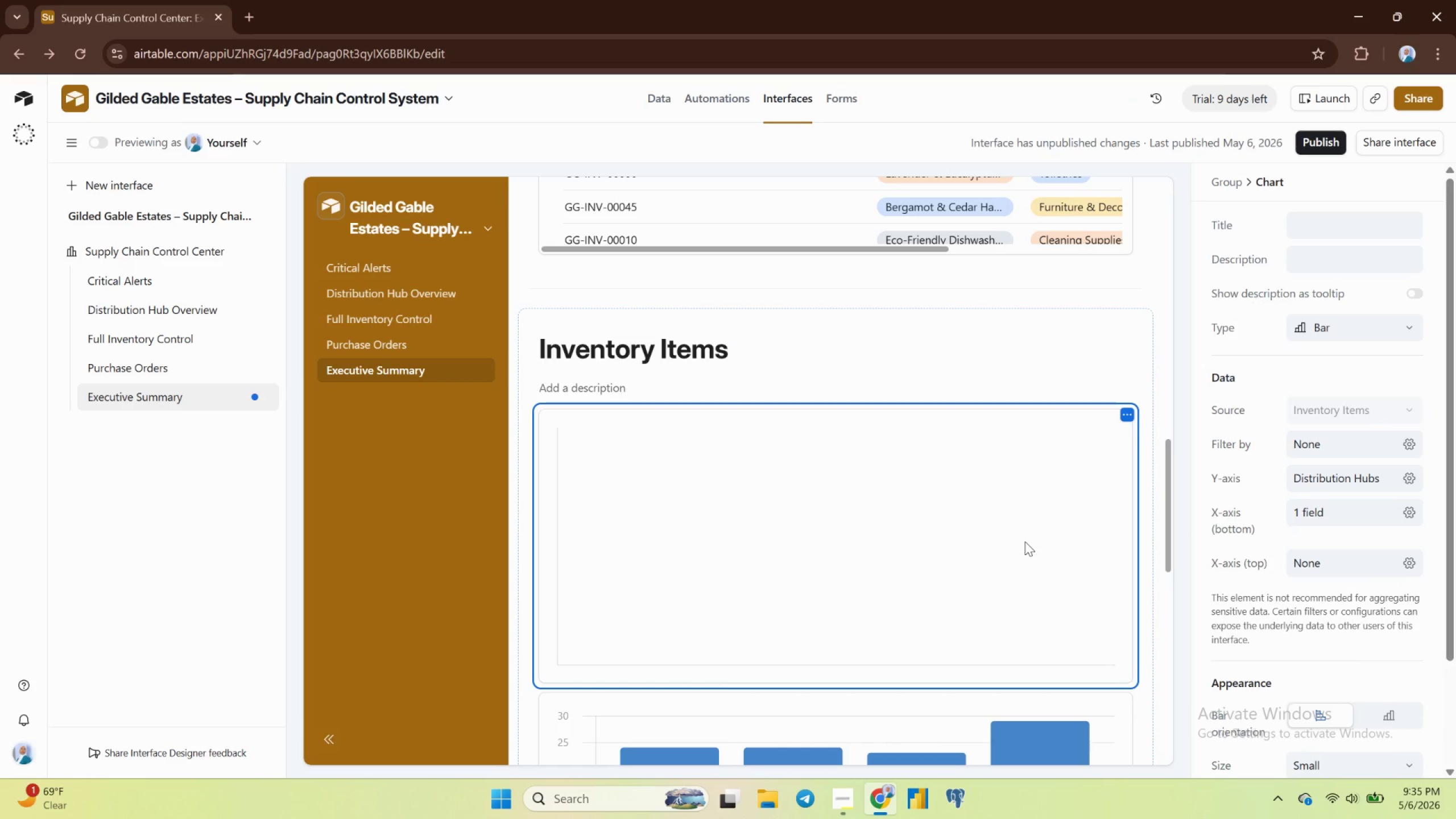 
key(Backspace)
 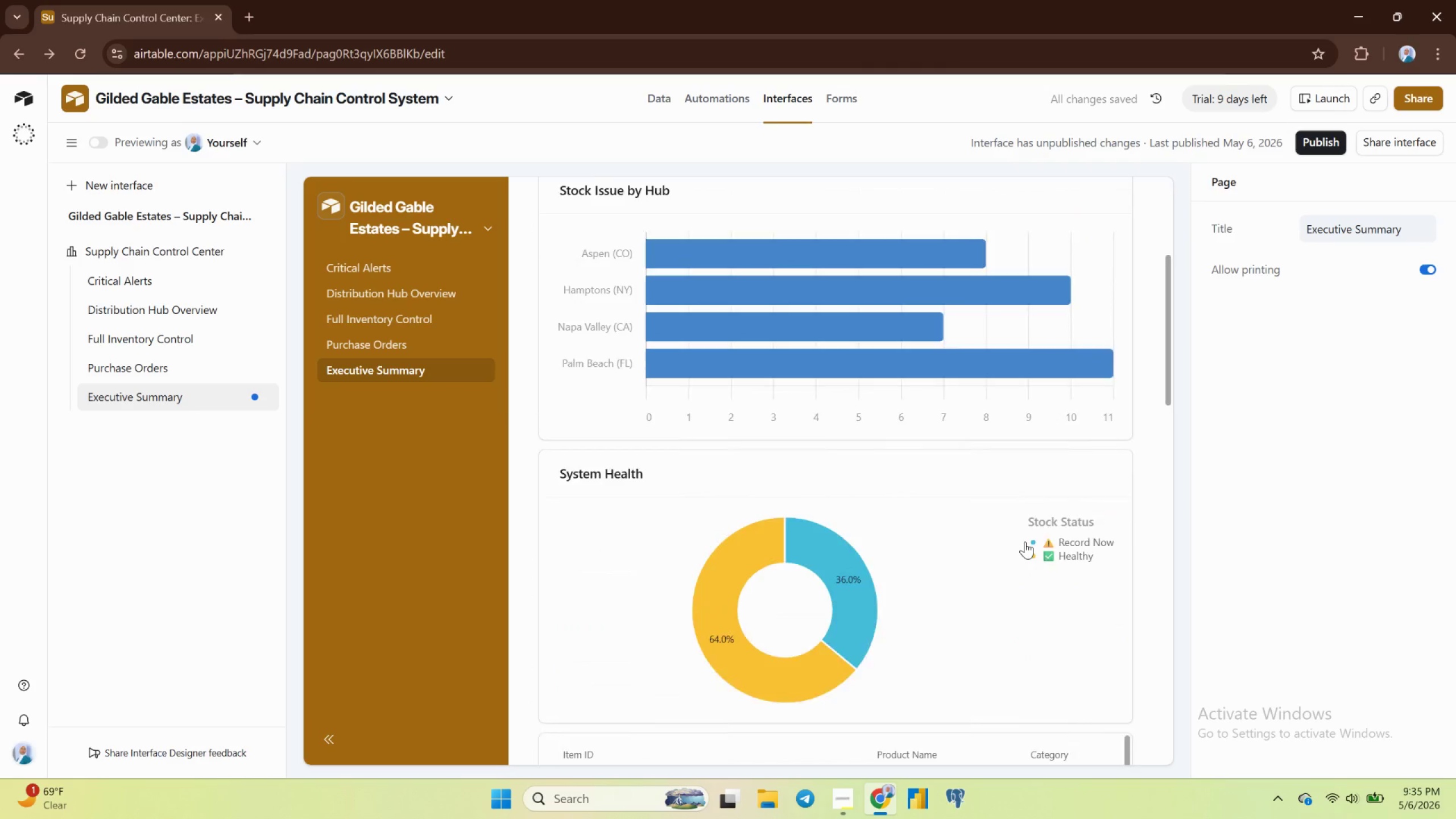 
wait(13.32)
 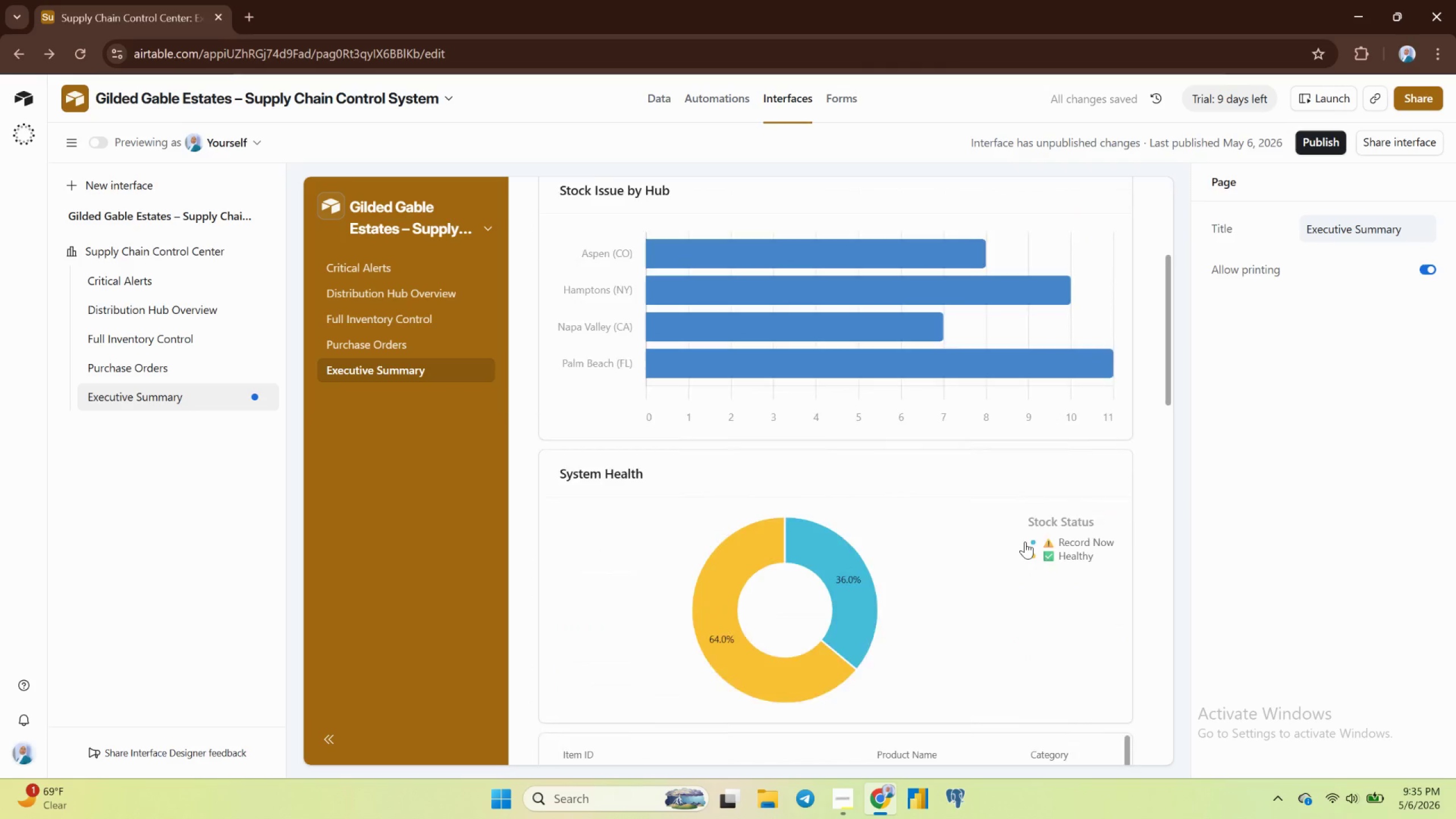 
left_click([886, 517])
 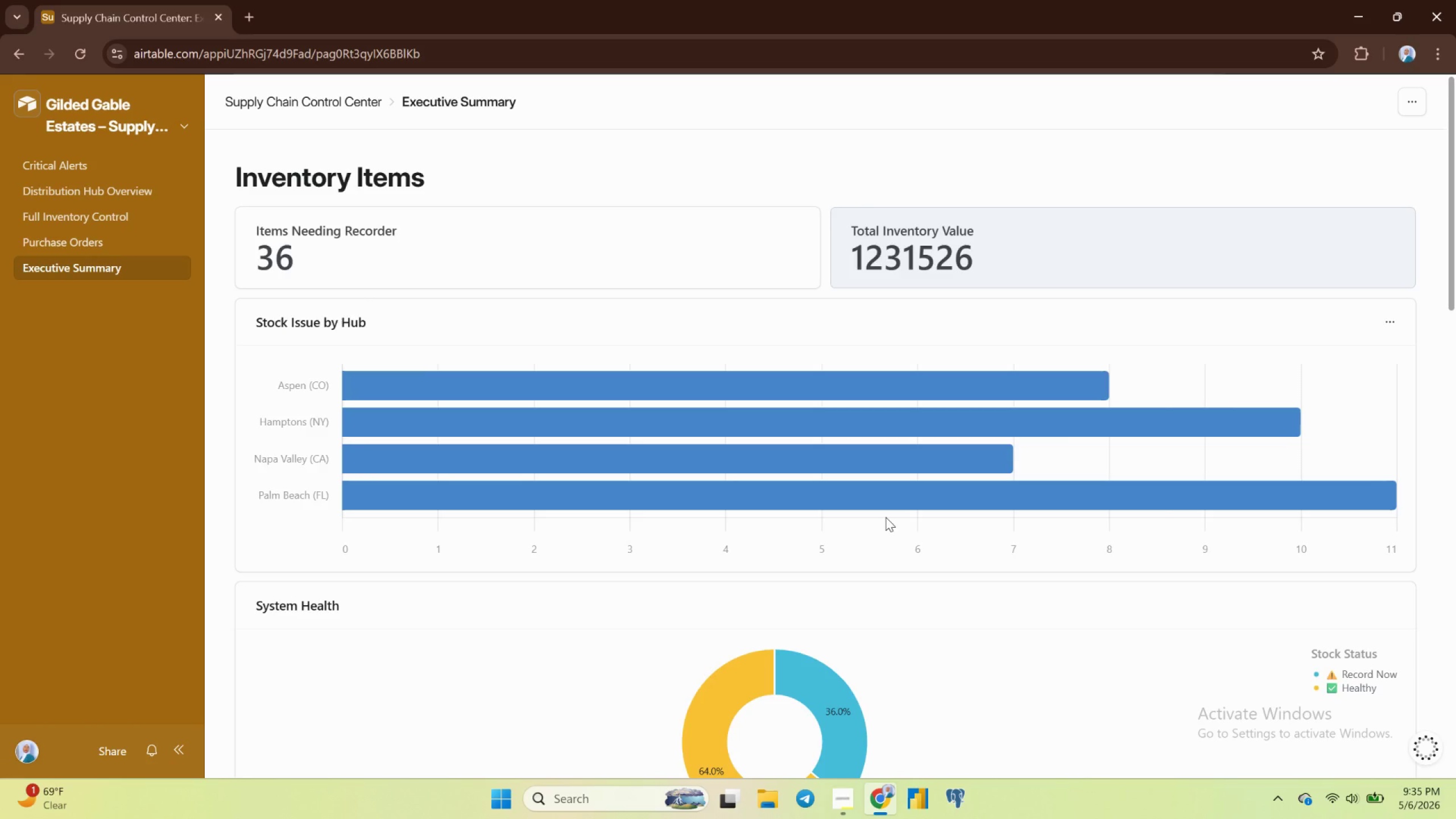 
wait(7.97)
 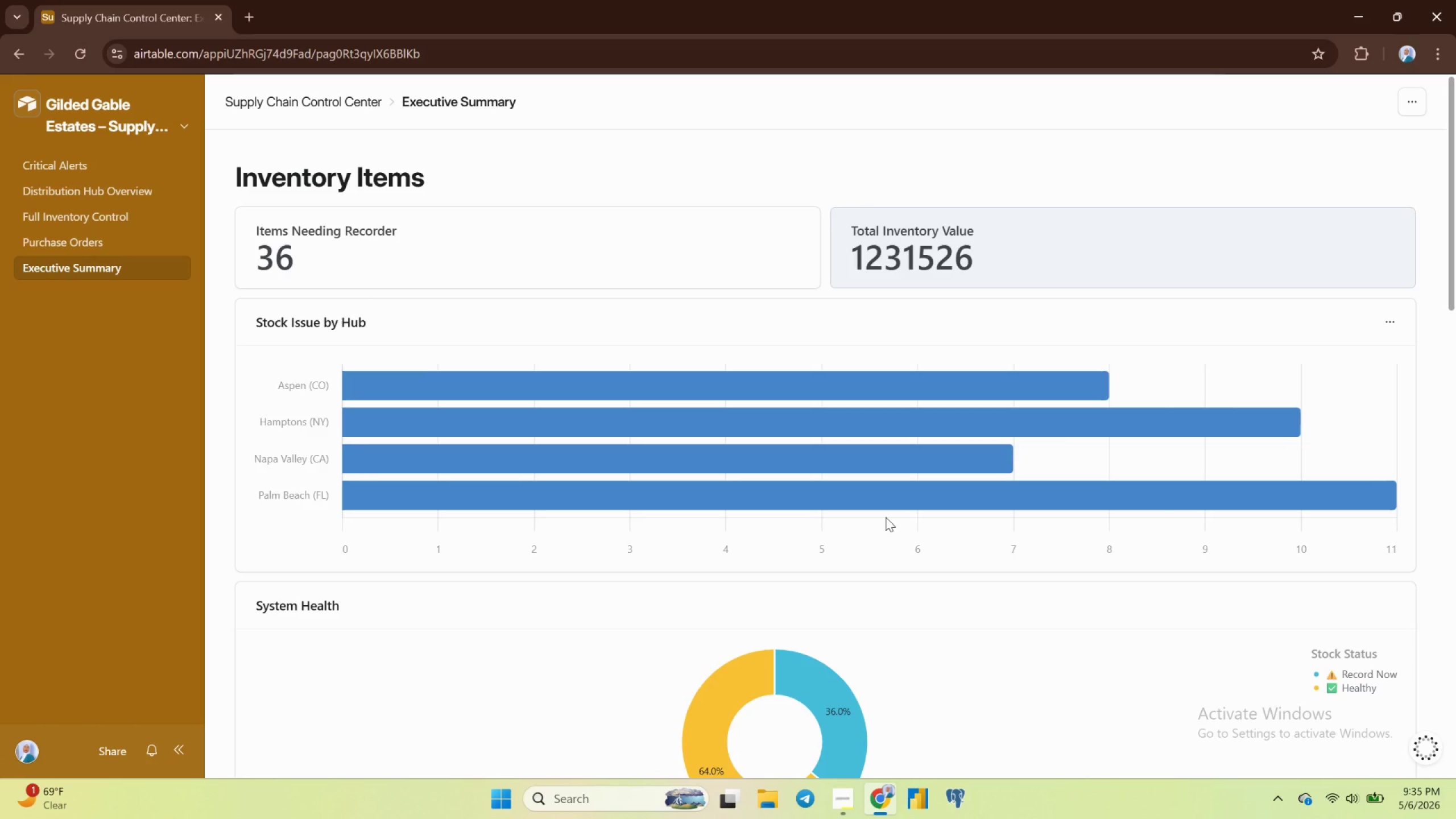 
scroll: coordinate [904, 552], scroll_direction: down, amount: 2.0
 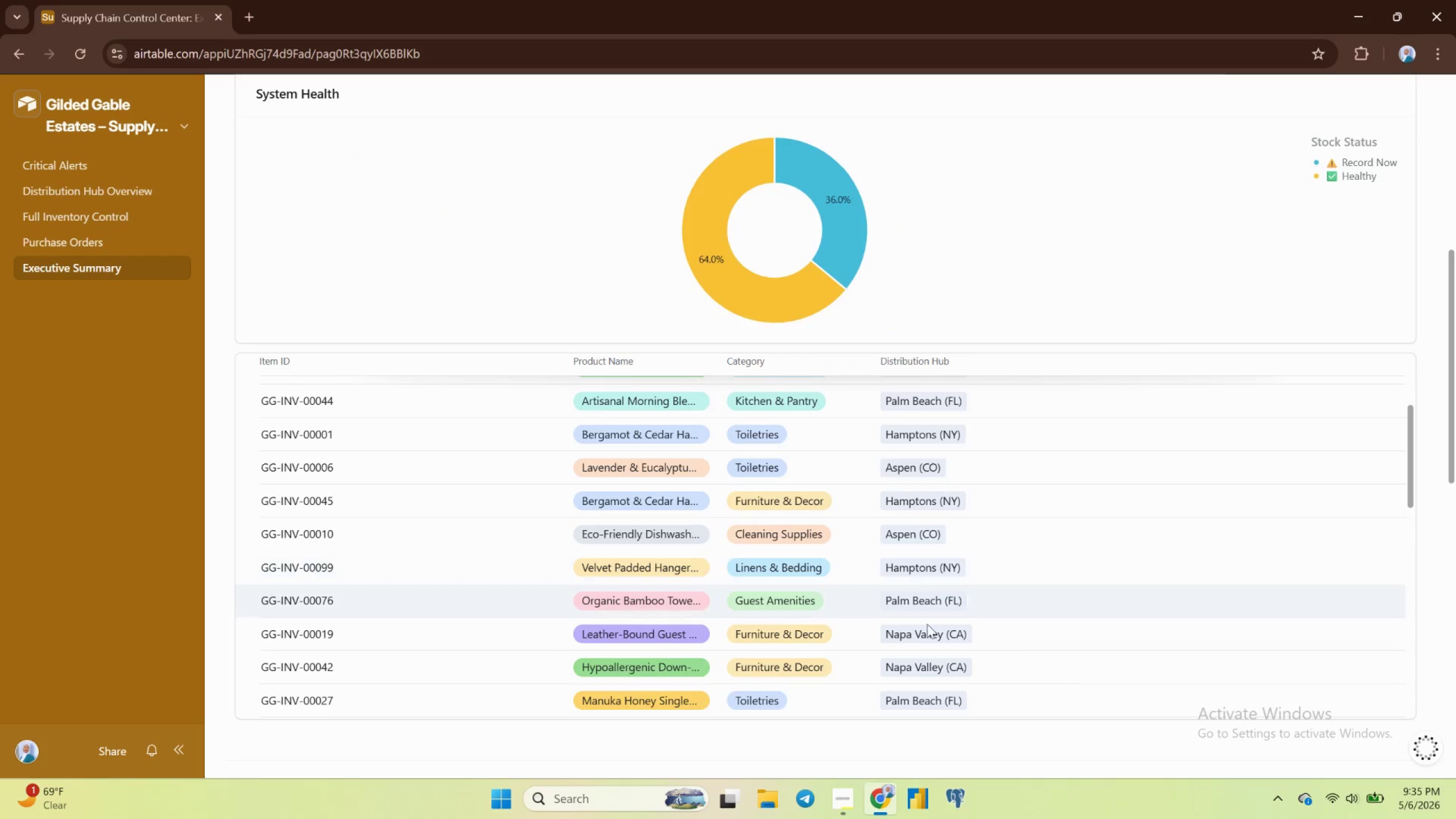 
scroll: coordinate [955, 644], scroll_direction: up, amount: 7.0
 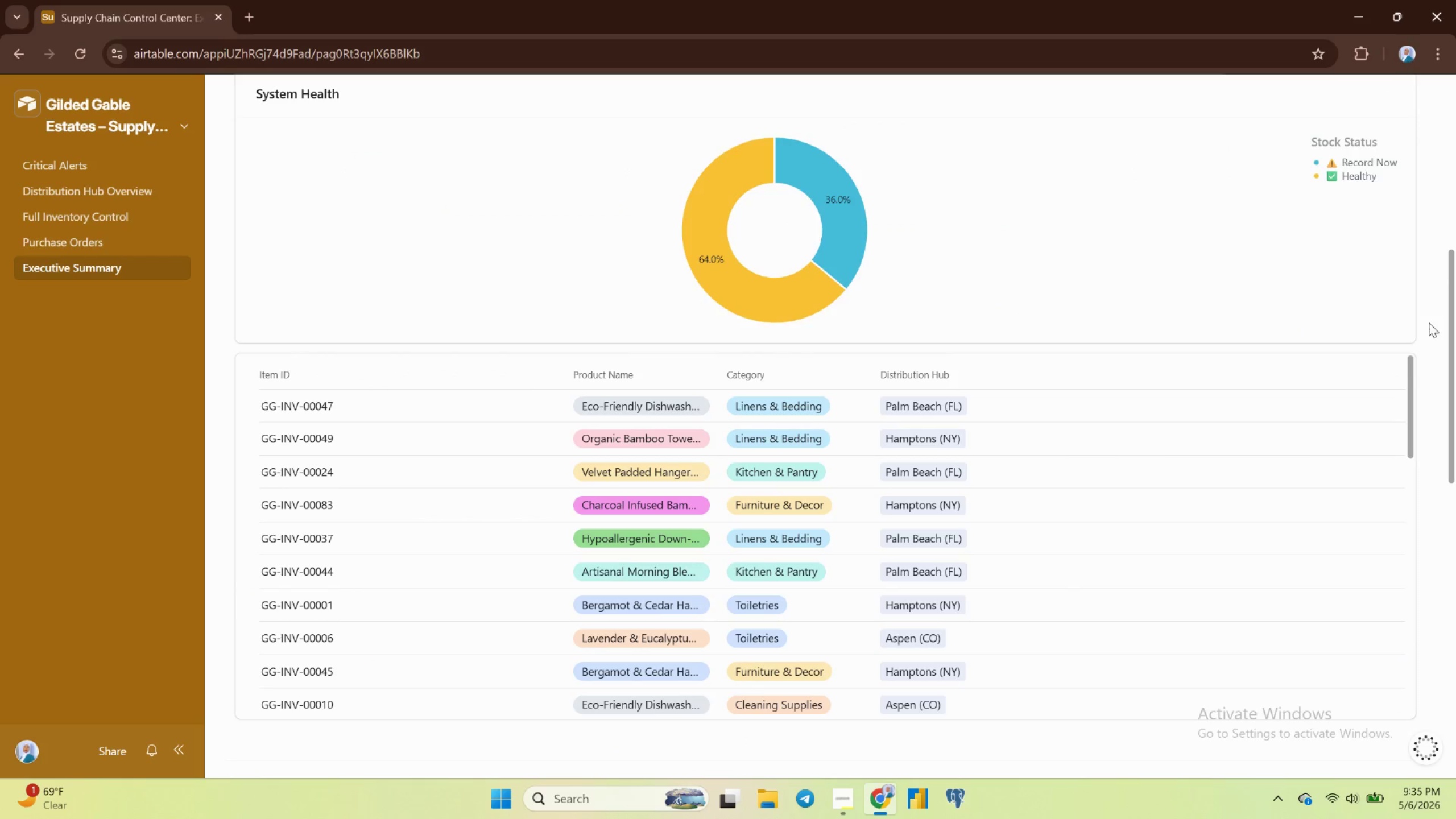 
scroll: coordinate [1433, 380], scroll_direction: down, amount: 9.0
 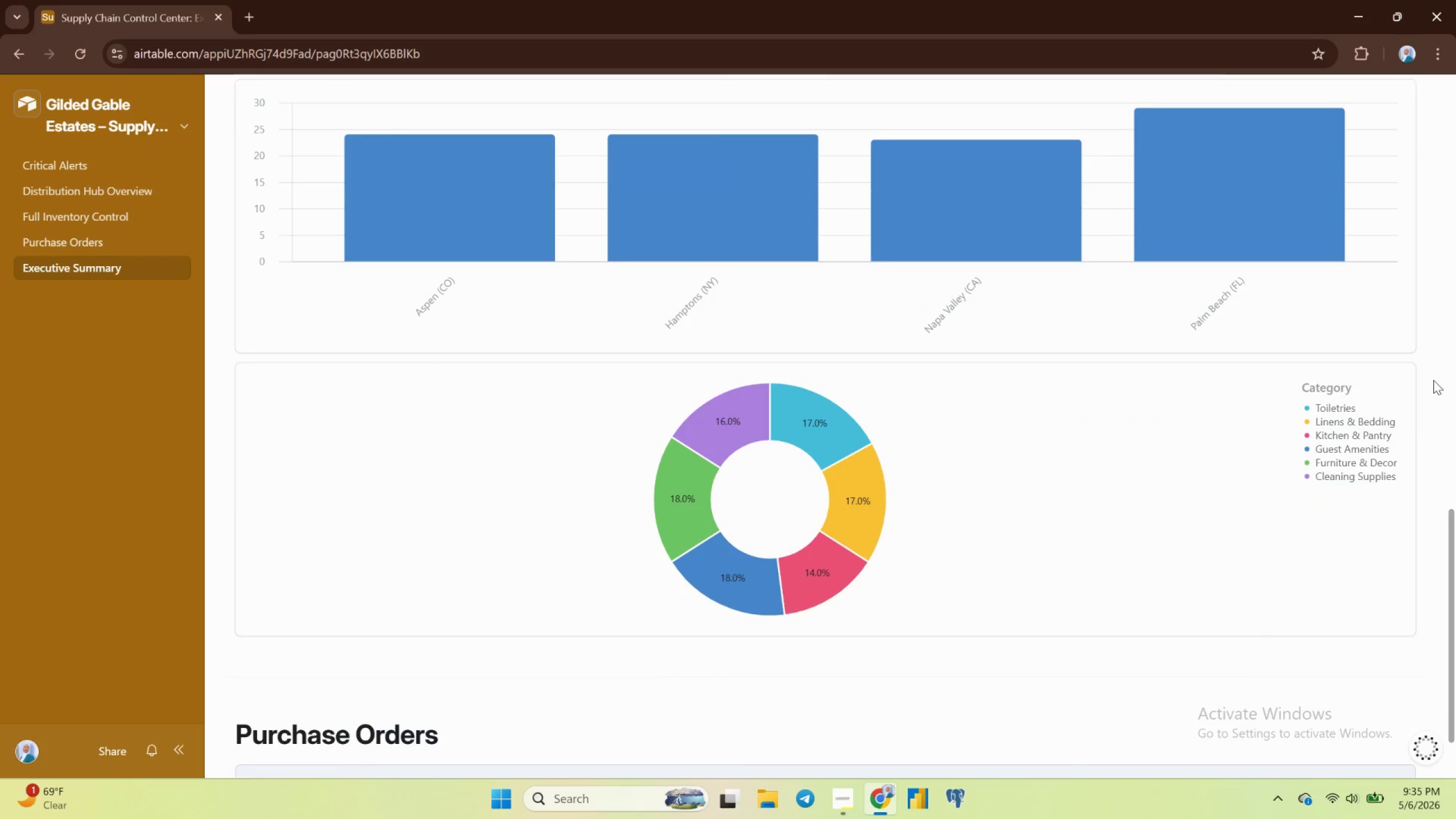 
scroll: coordinate [1434, 380], scroll_direction: up, amount: 11.0
 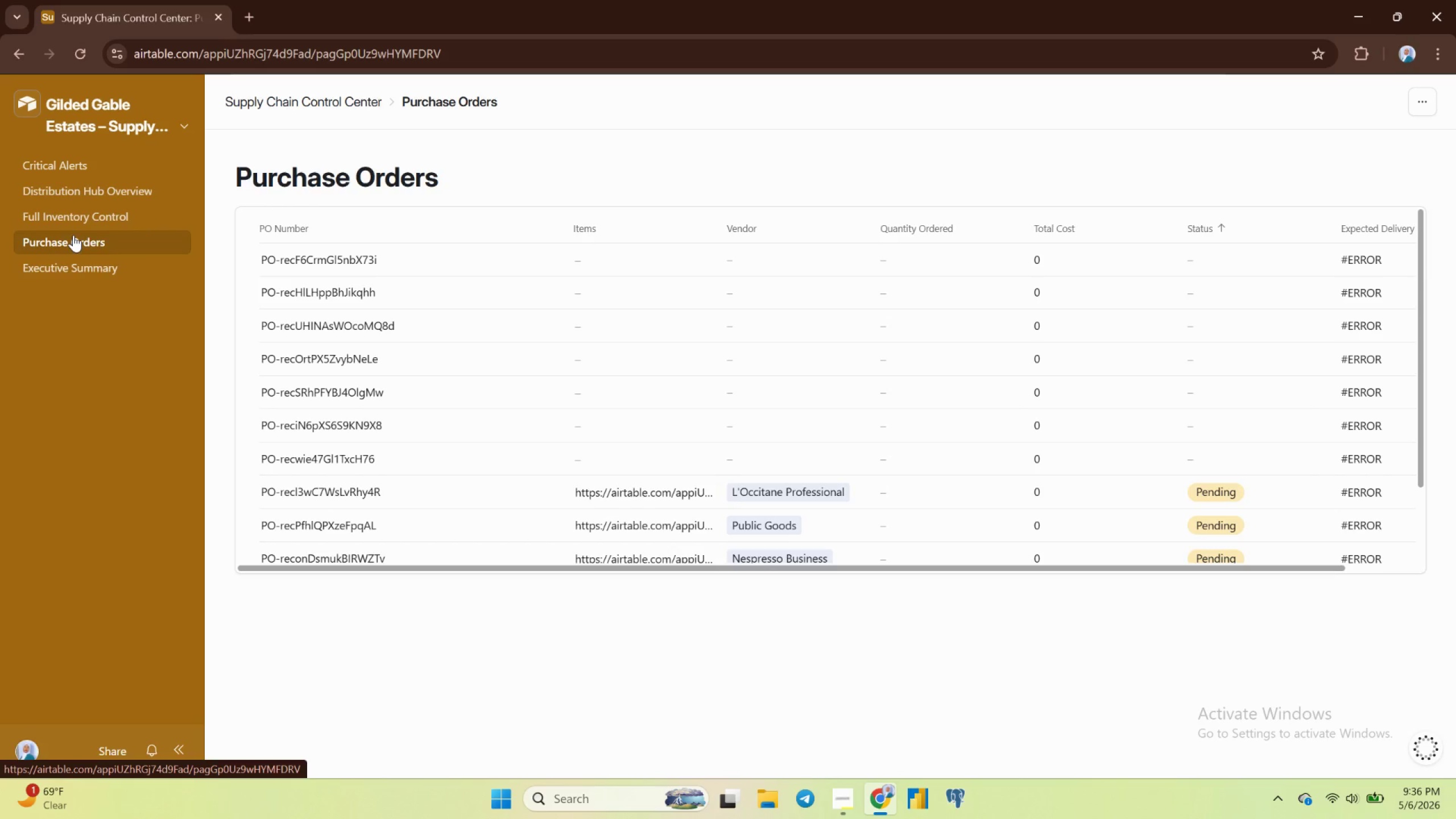 
wait(7.71)
 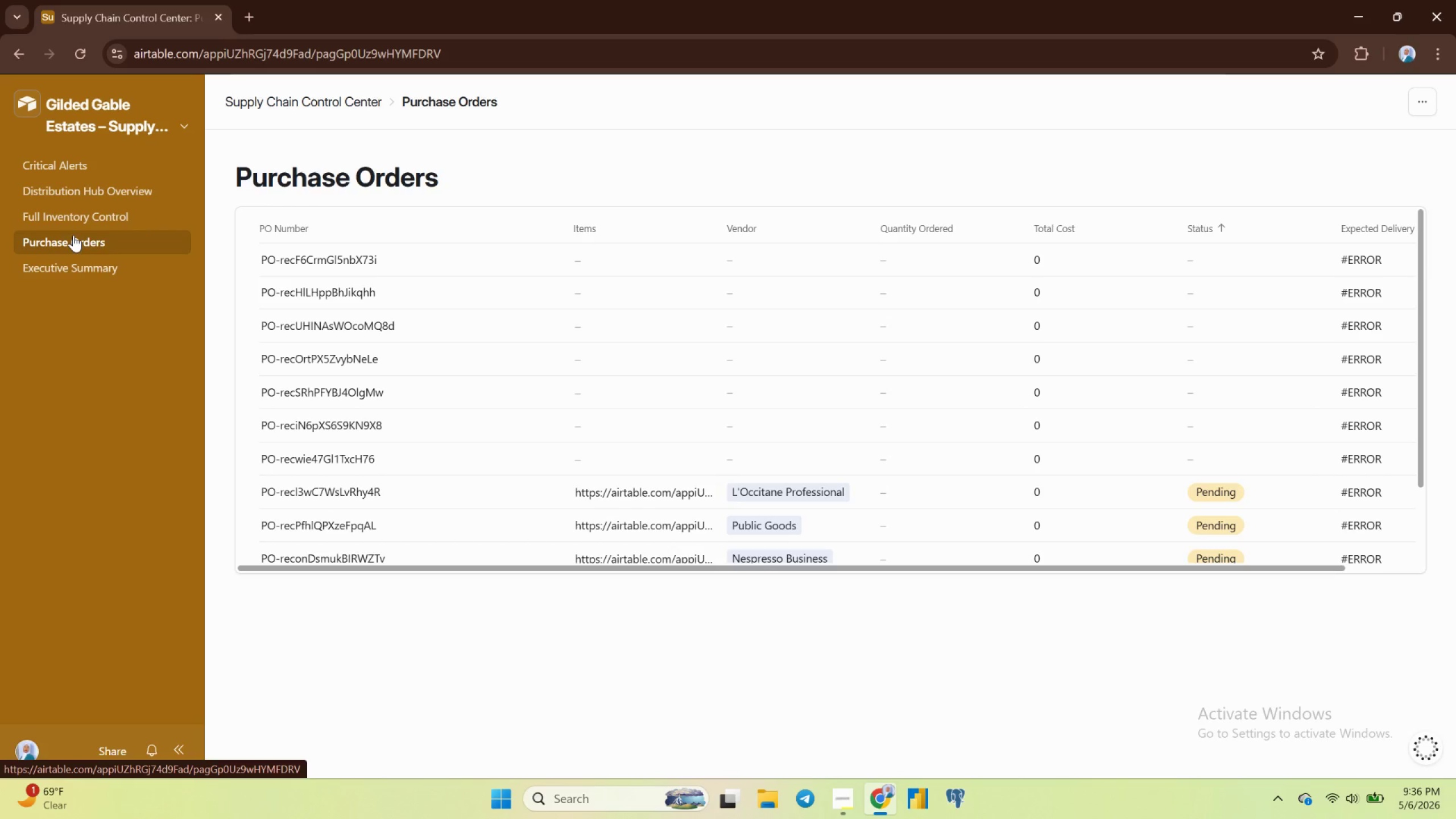 
left_click([70, 219])
 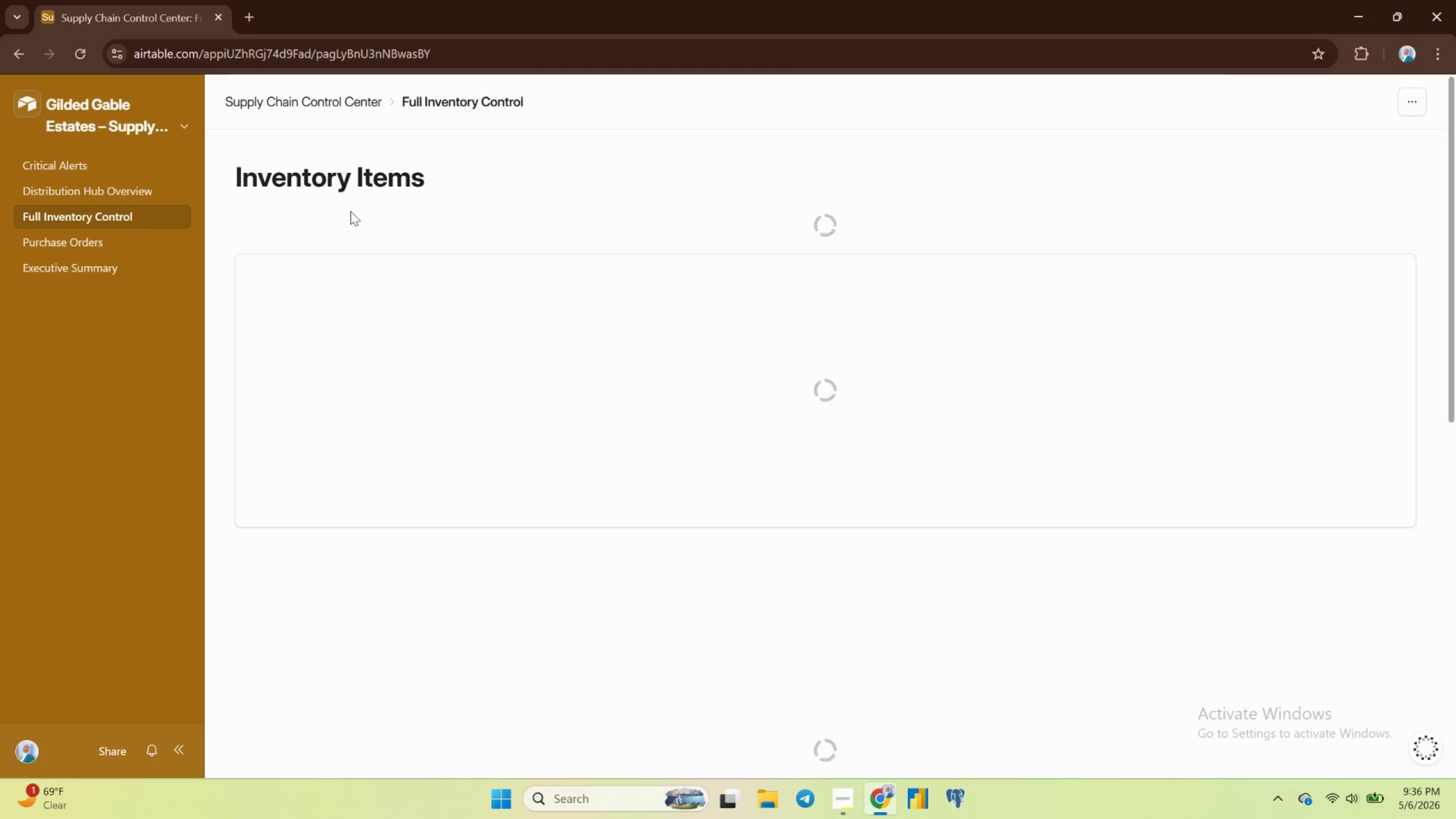 
wait(8.77)
 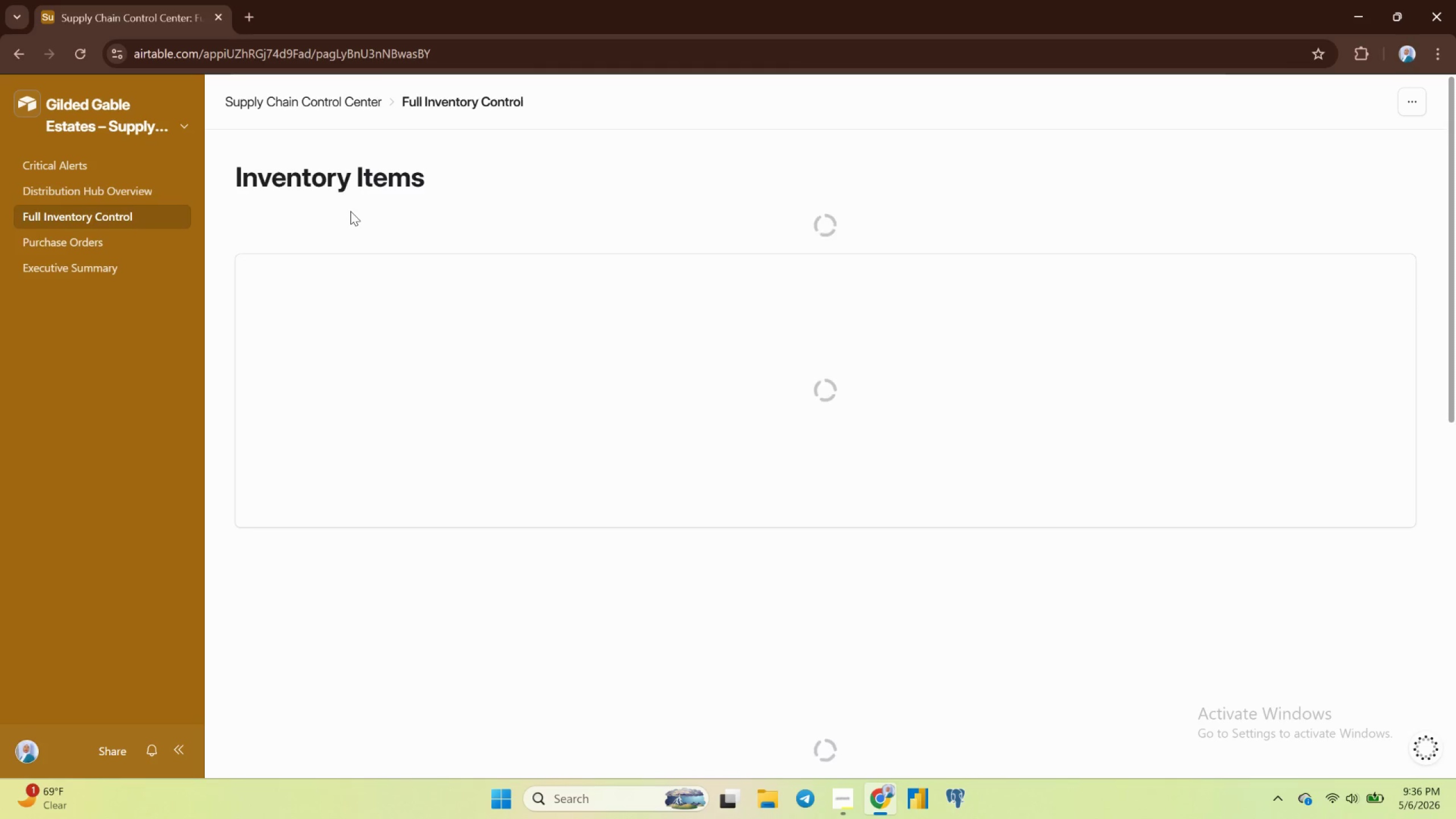 
scroll: coordinate [390, 253], scroll_direction: down, amount: 11.0
 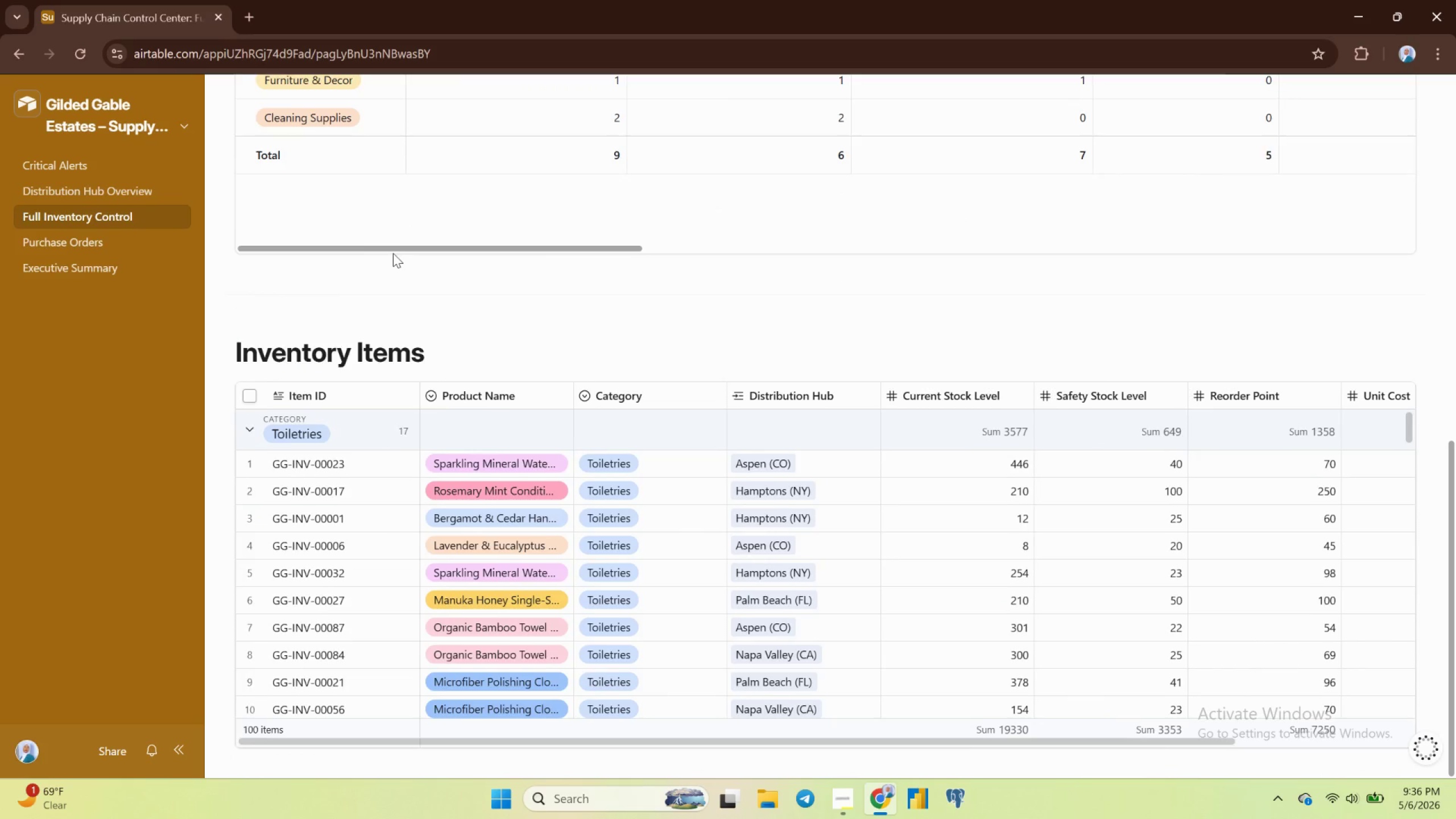 
scroll: coordinate [390, 260], scroll_direction: up, amount: 11.0
 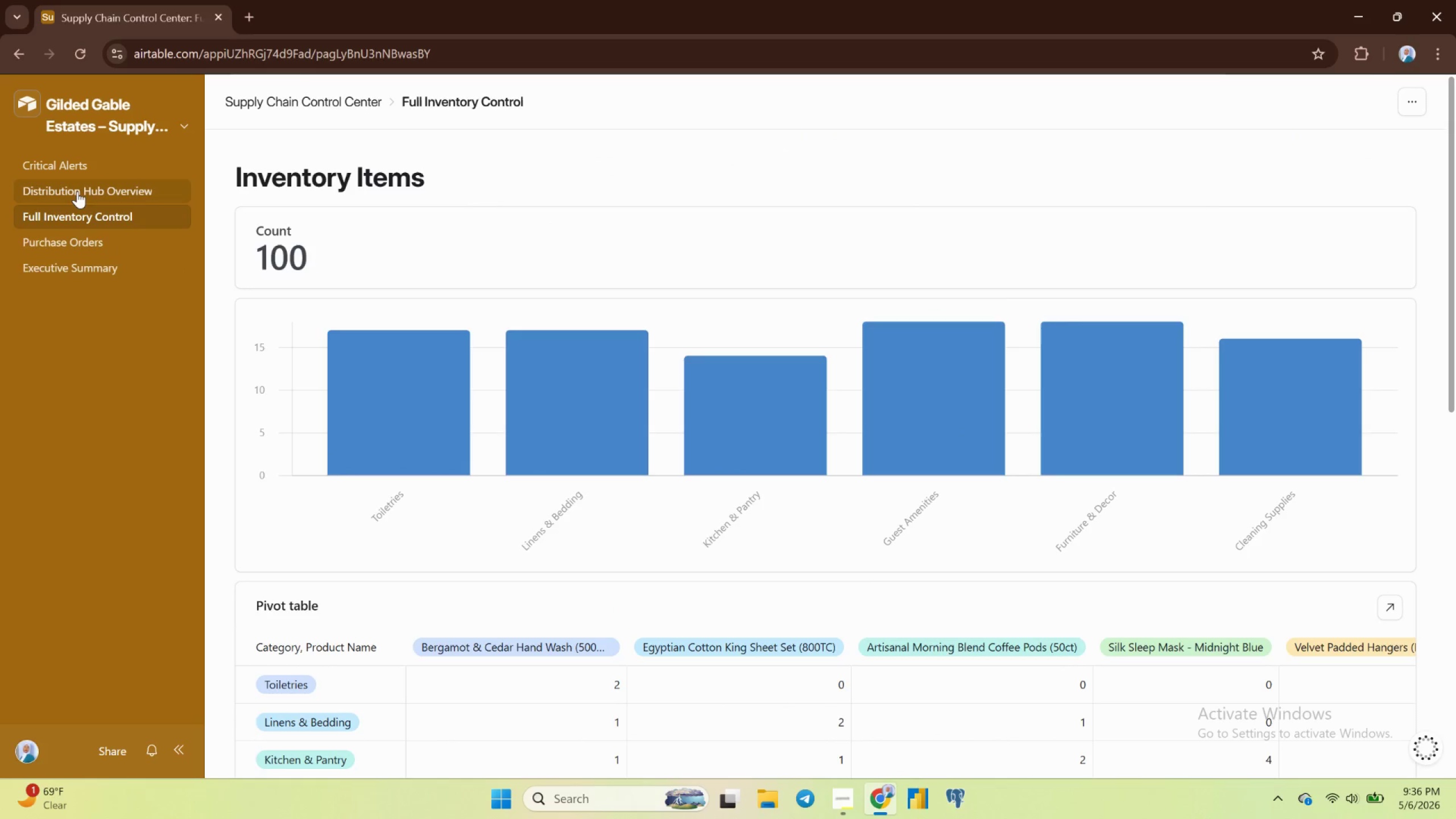 
left_click([78, 191])
 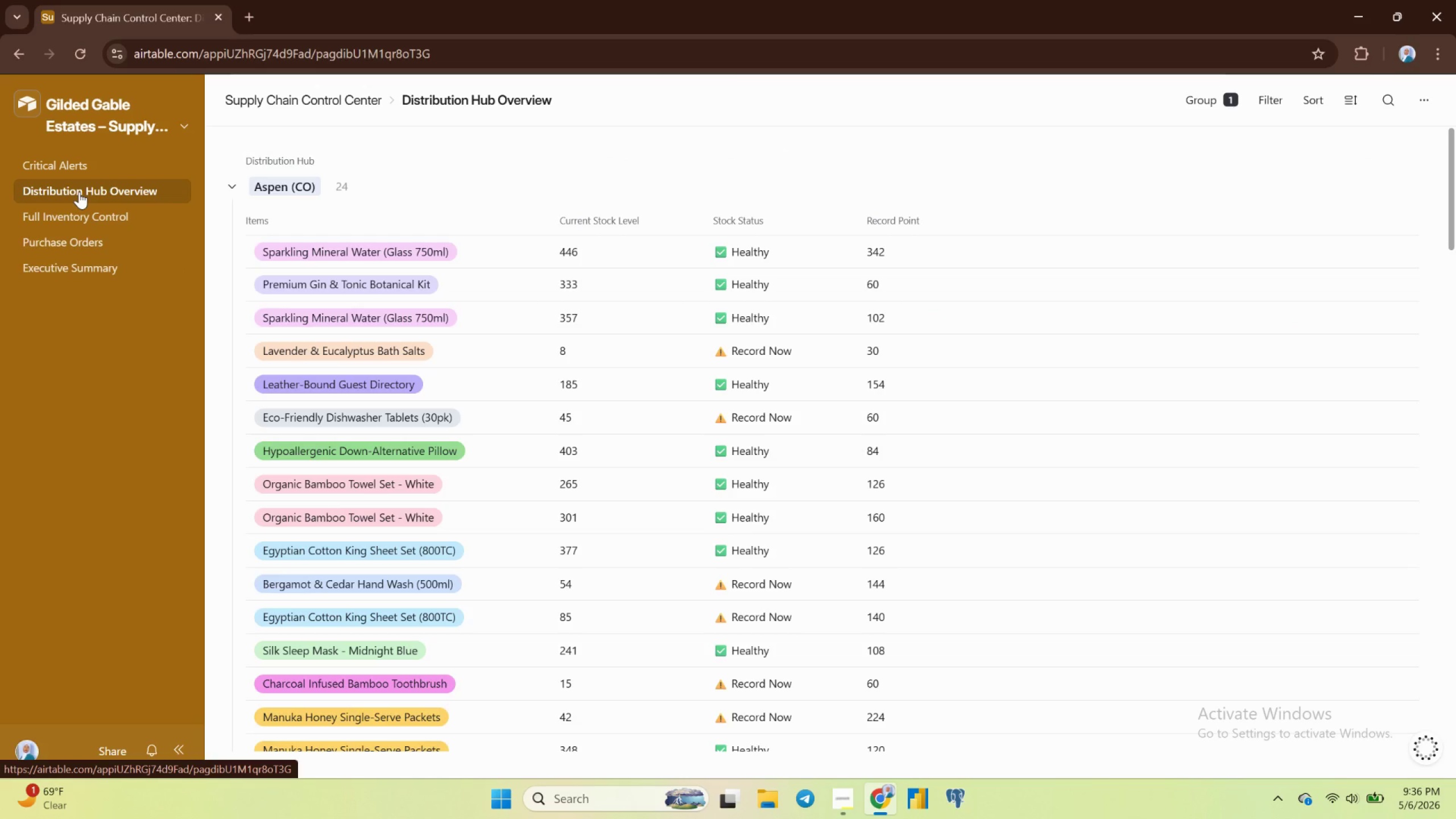 
wait(6.66)
 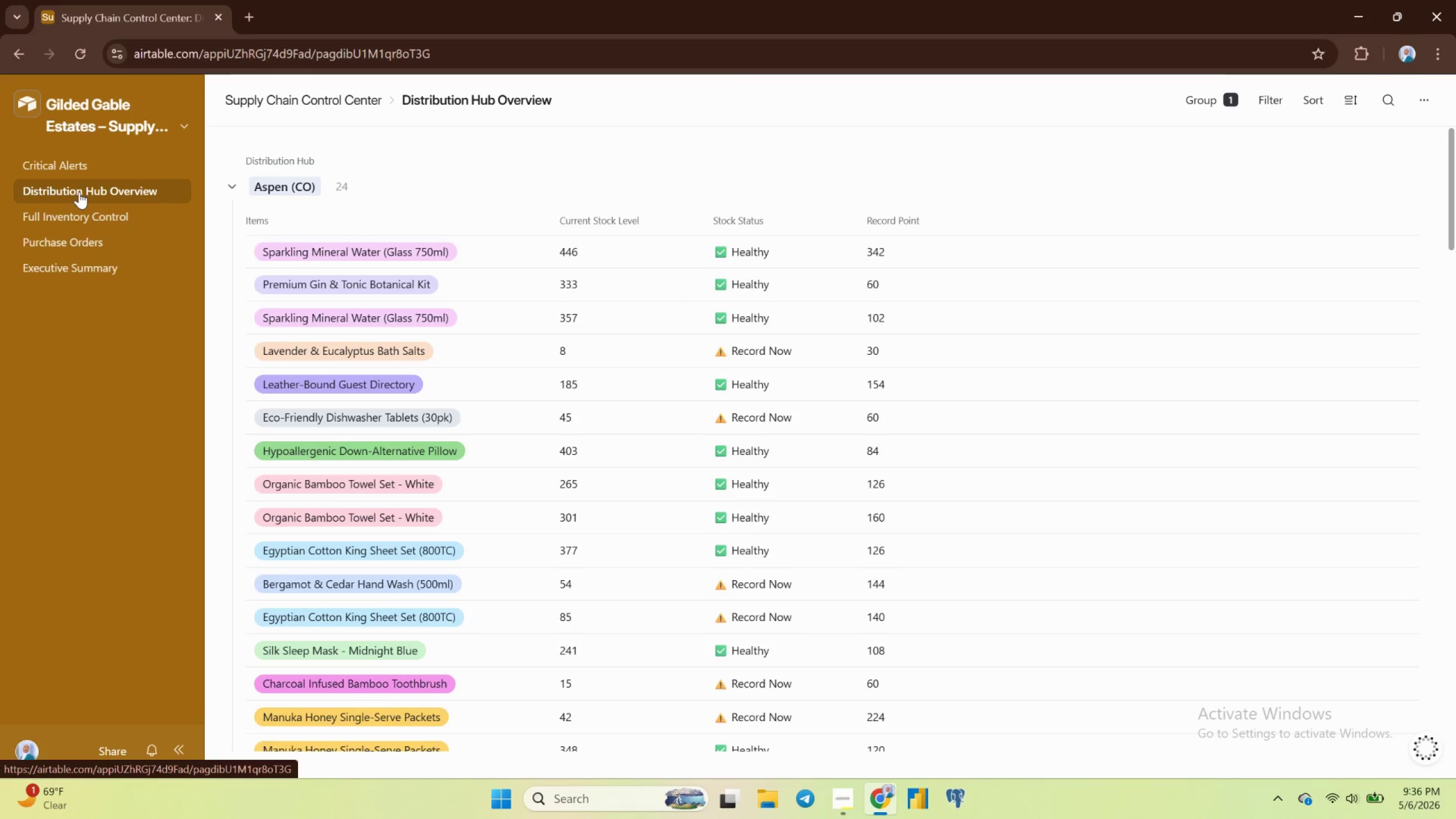 
left_click([62, 166])
 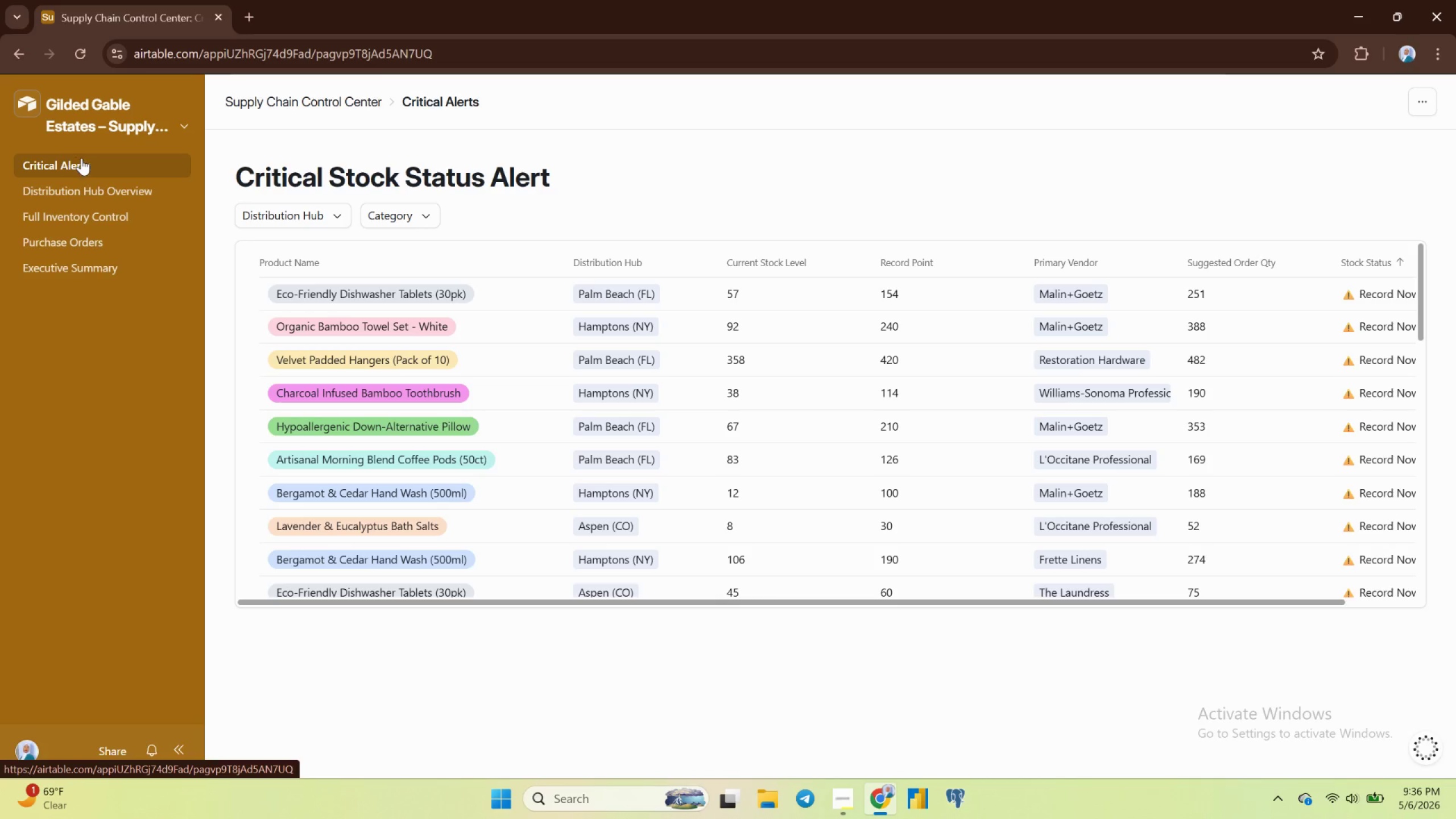 
scroll: coordinate [709, 390], scroll_direction: none, amount: 0.0
 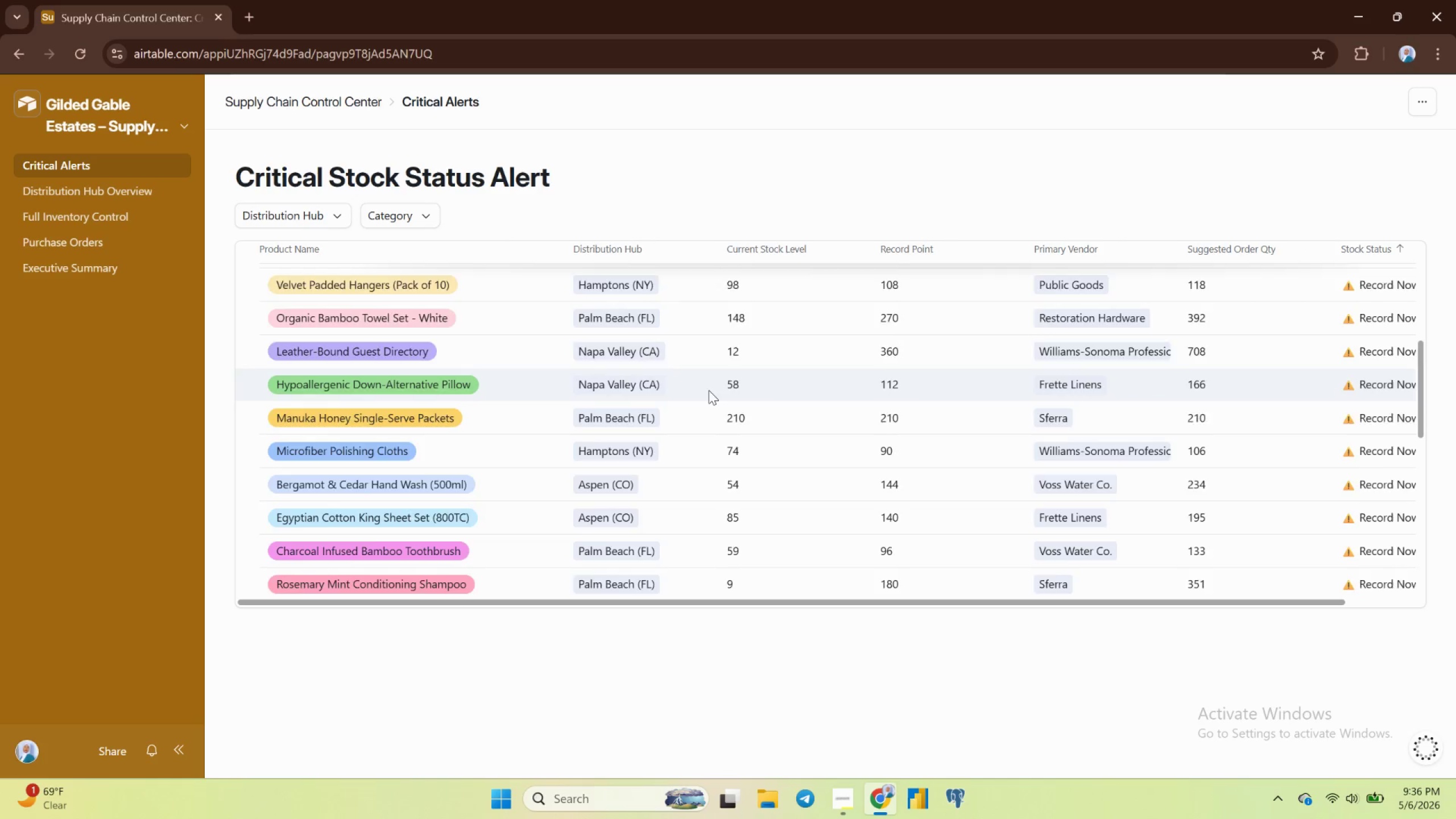 
scroll: coordinate [709, 390], scroll_direction: up, amount: 2.0
 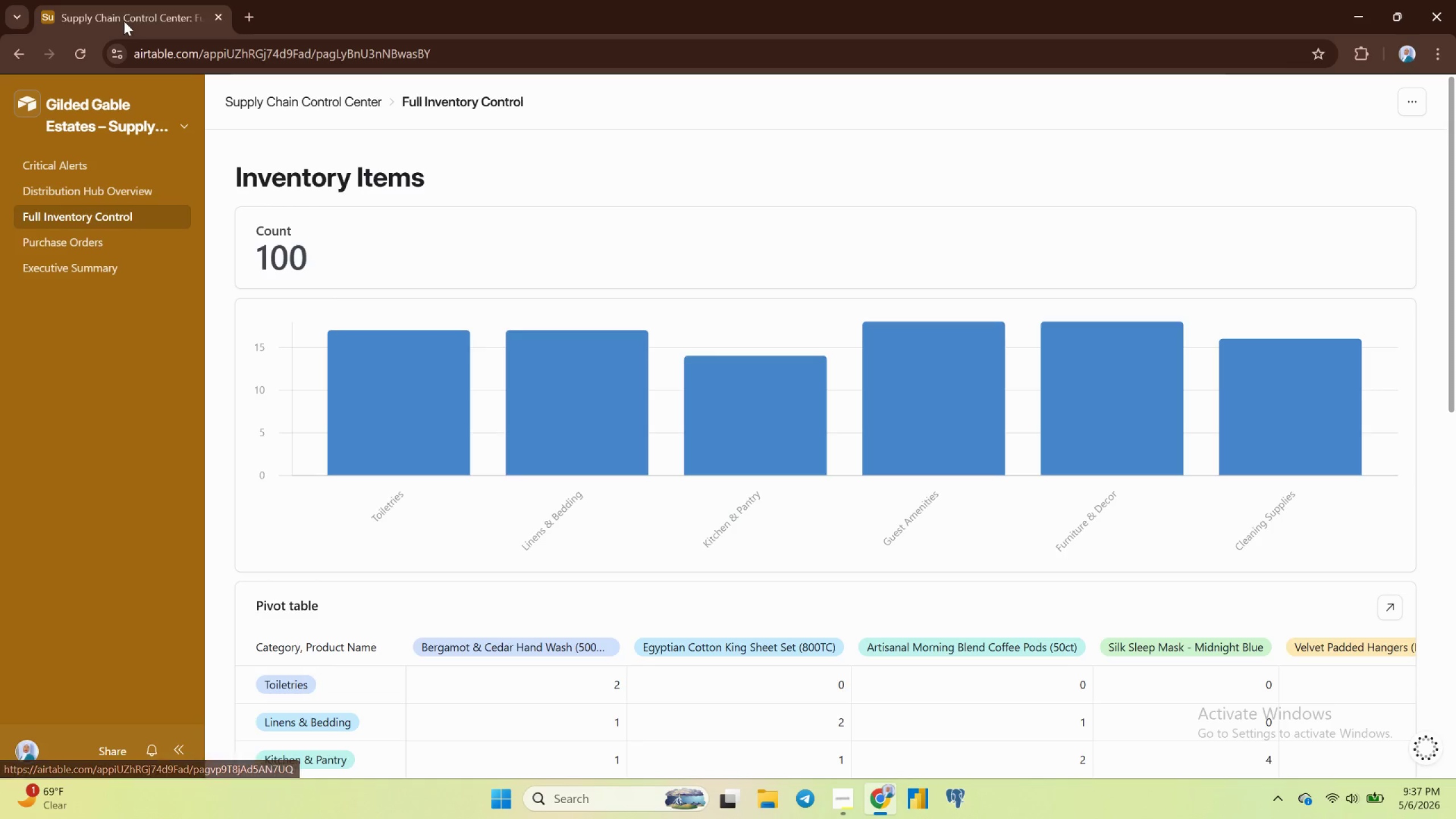 
wait(24.5)
 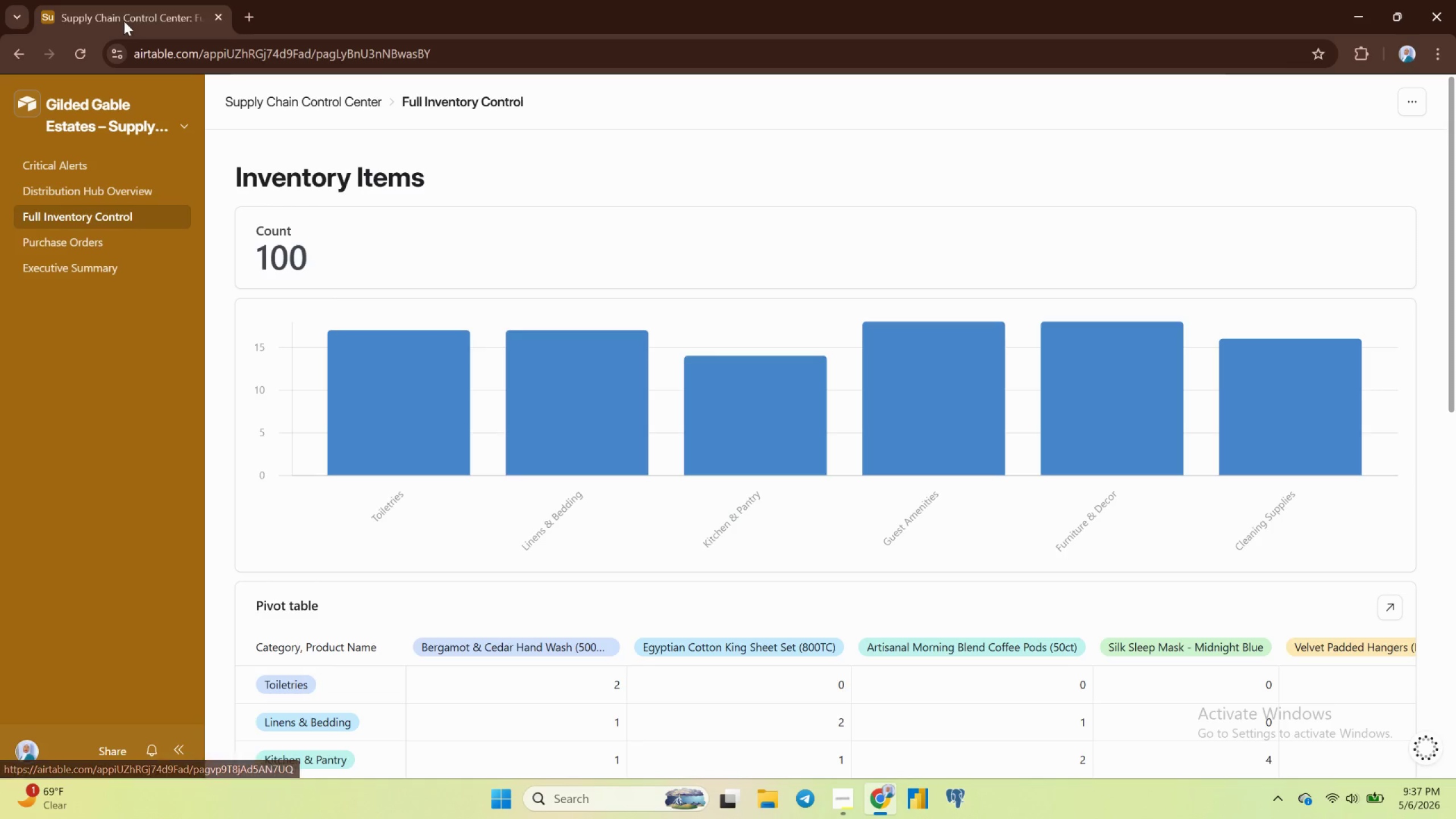 
left_click([16, 52])
 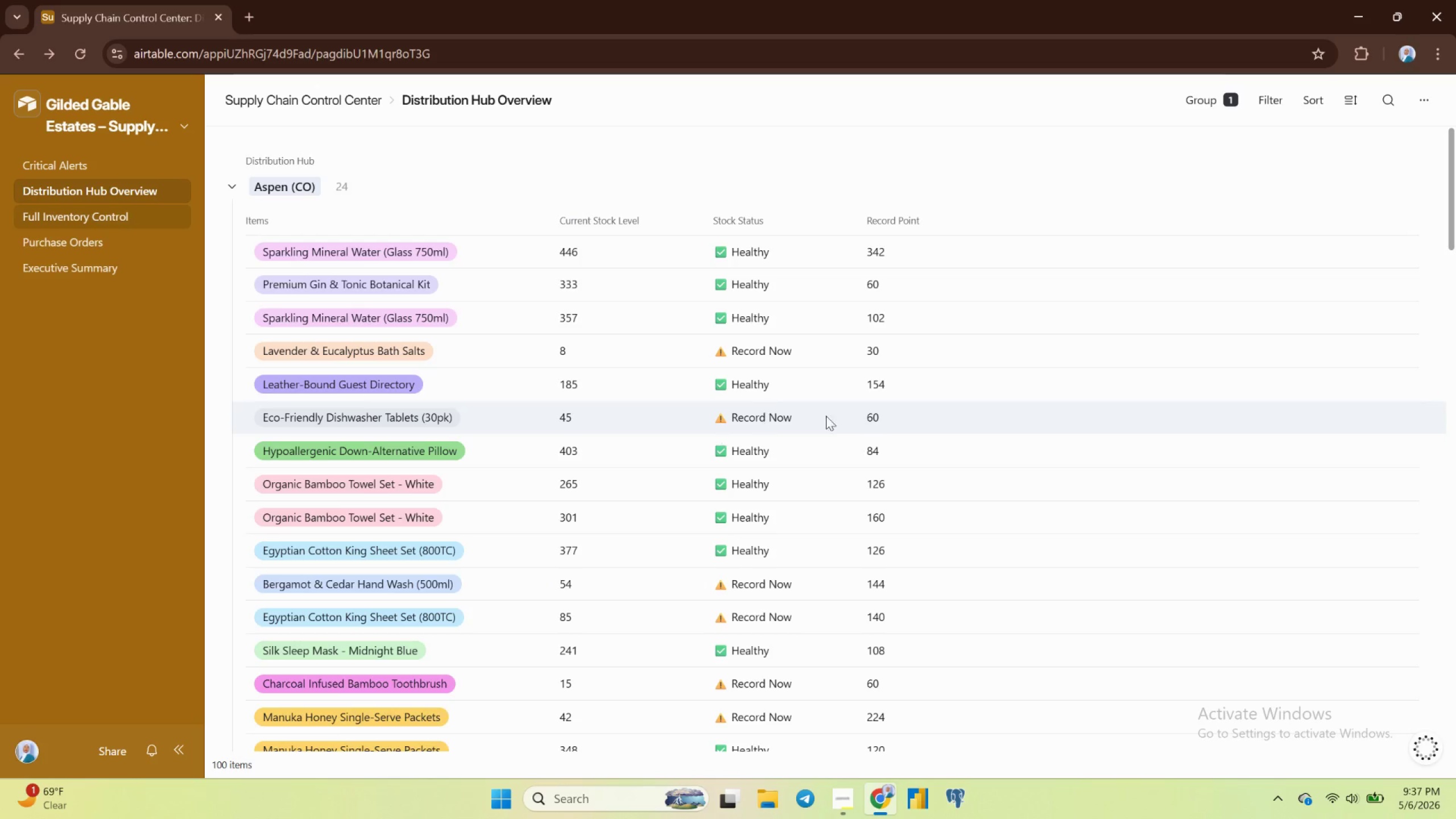 
scroll: coordinate [1103, 750], scroll_direction: down, amount: 3.0
 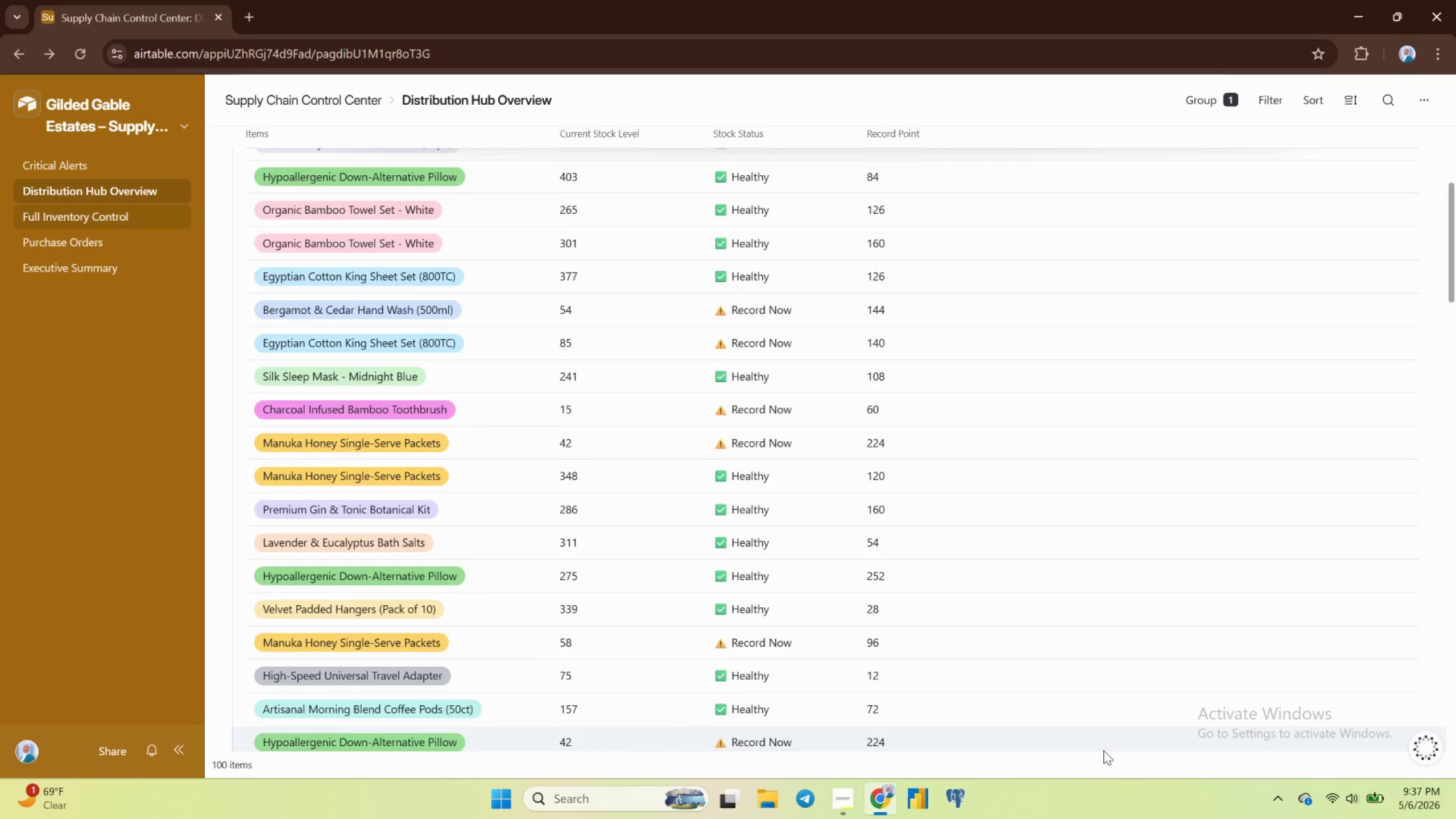 
scroll: coordinate [1103, 750], scroll_direction: up, amount: 10.0